 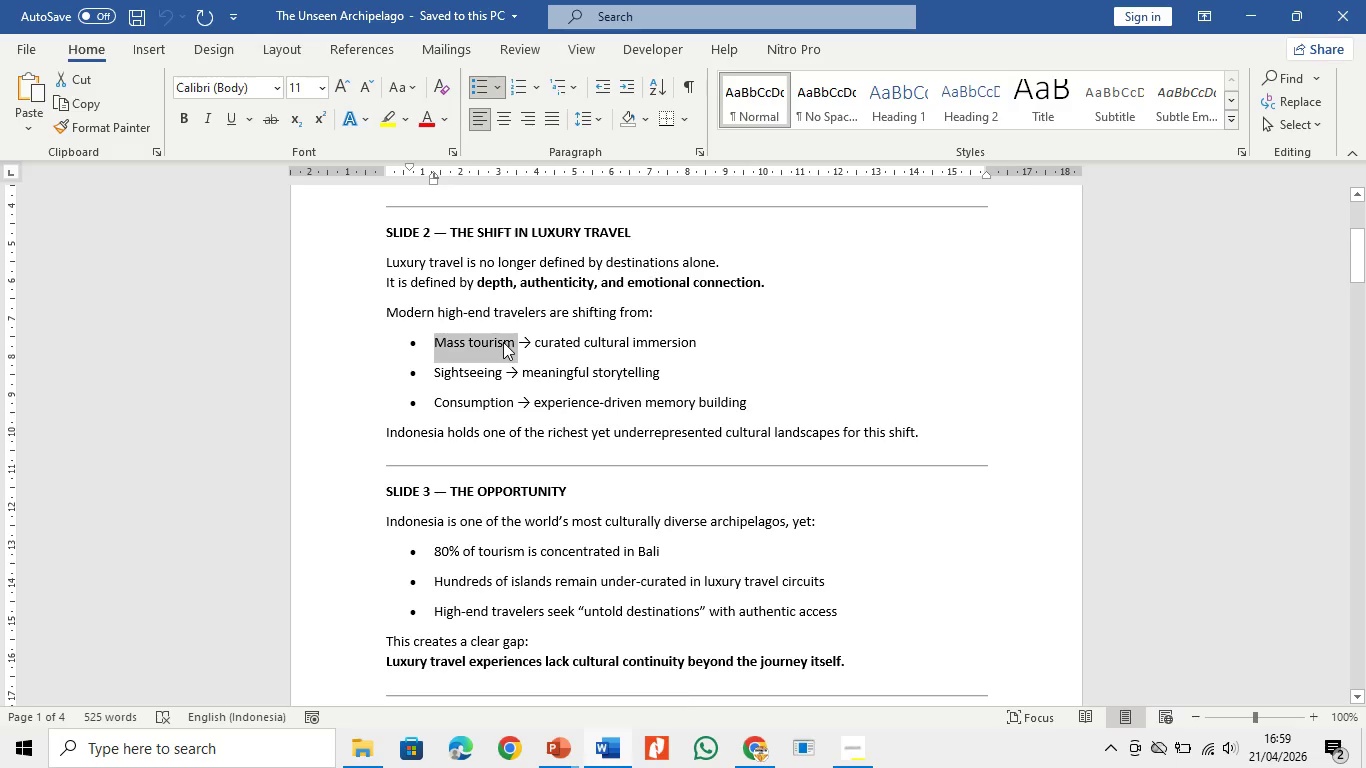 
right_click([503, 342])
 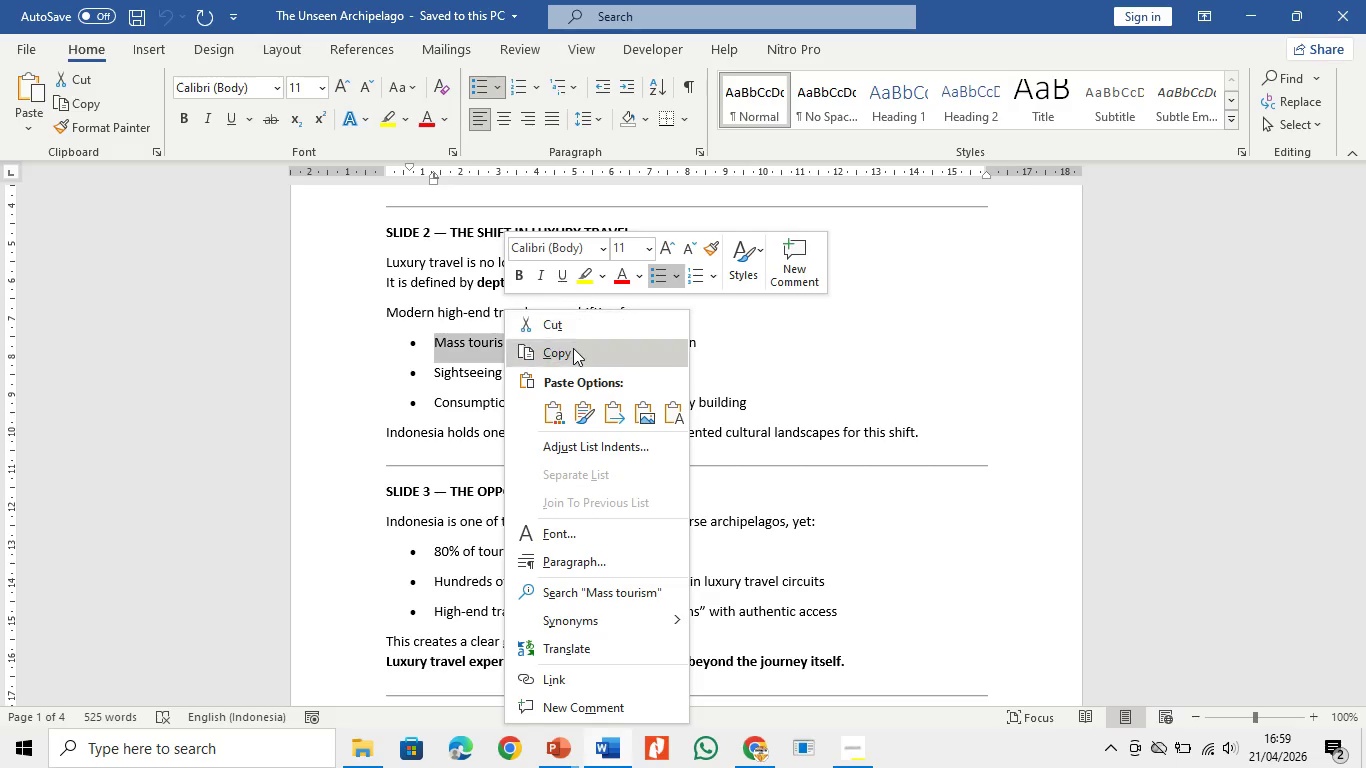 
left_click([573, 348])
 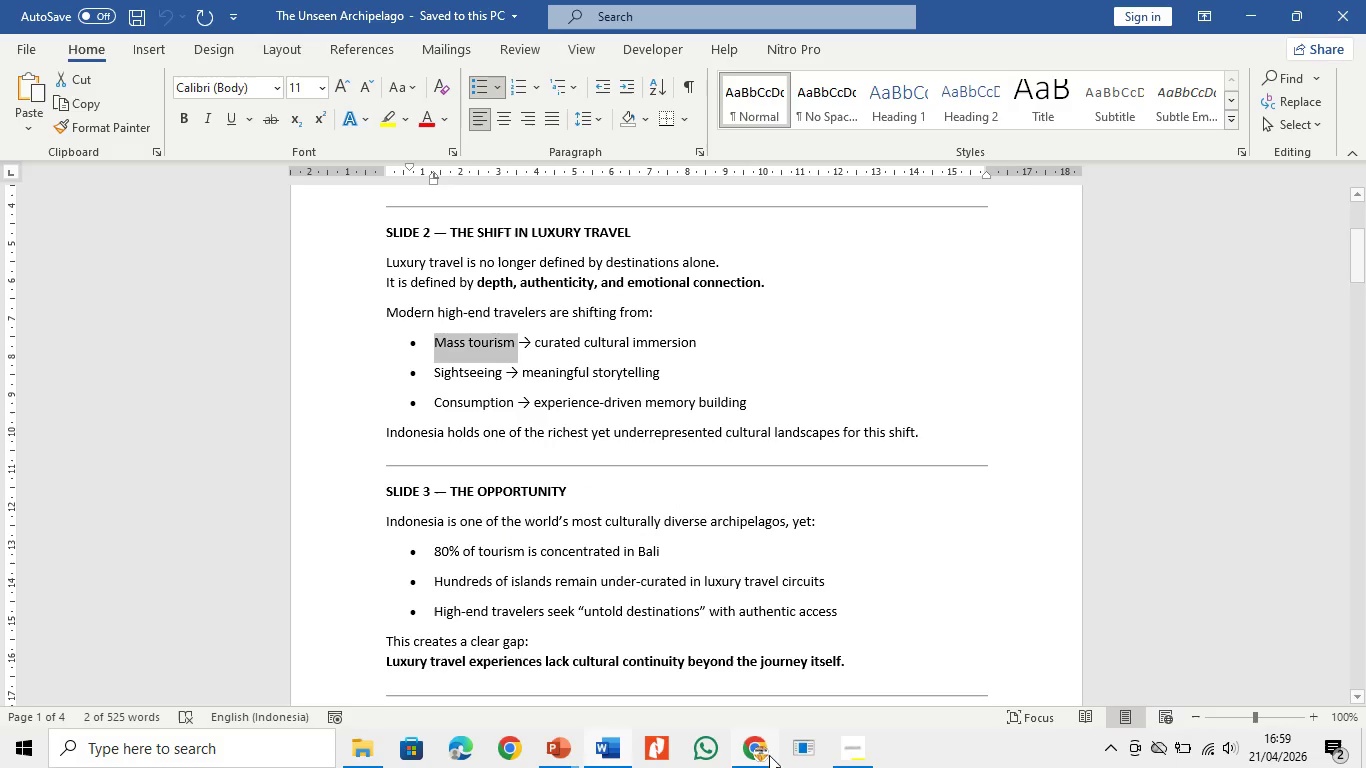 
left_click([765, 761])
 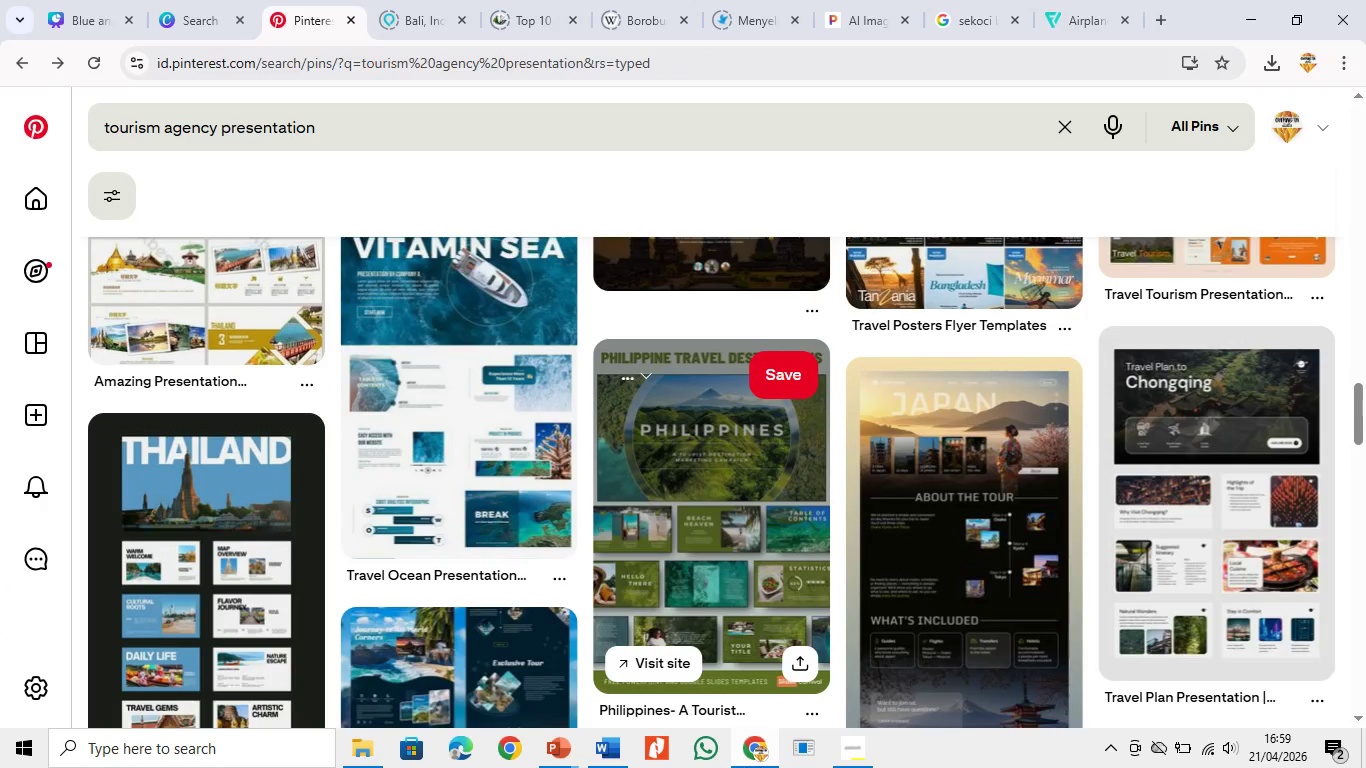 
left_click([758, 760])
 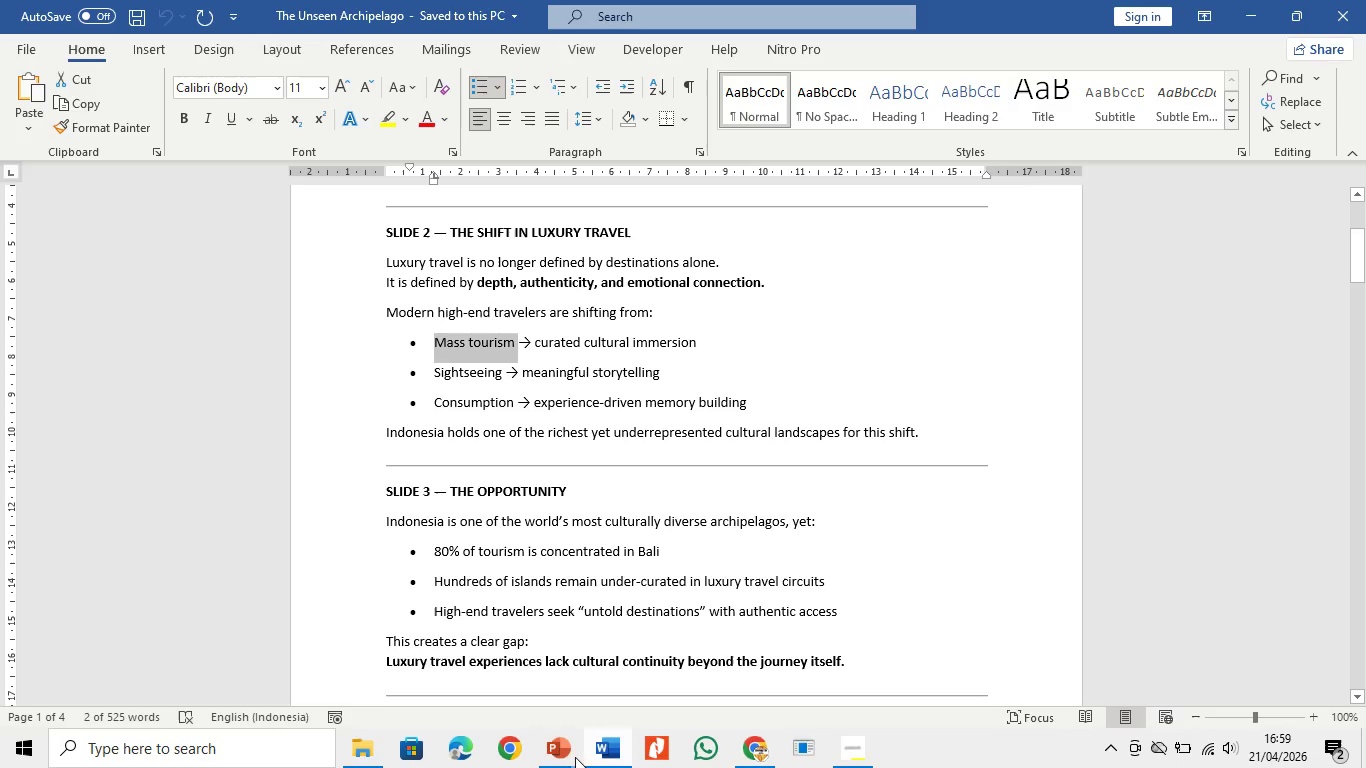 
left_click([556, 750])
 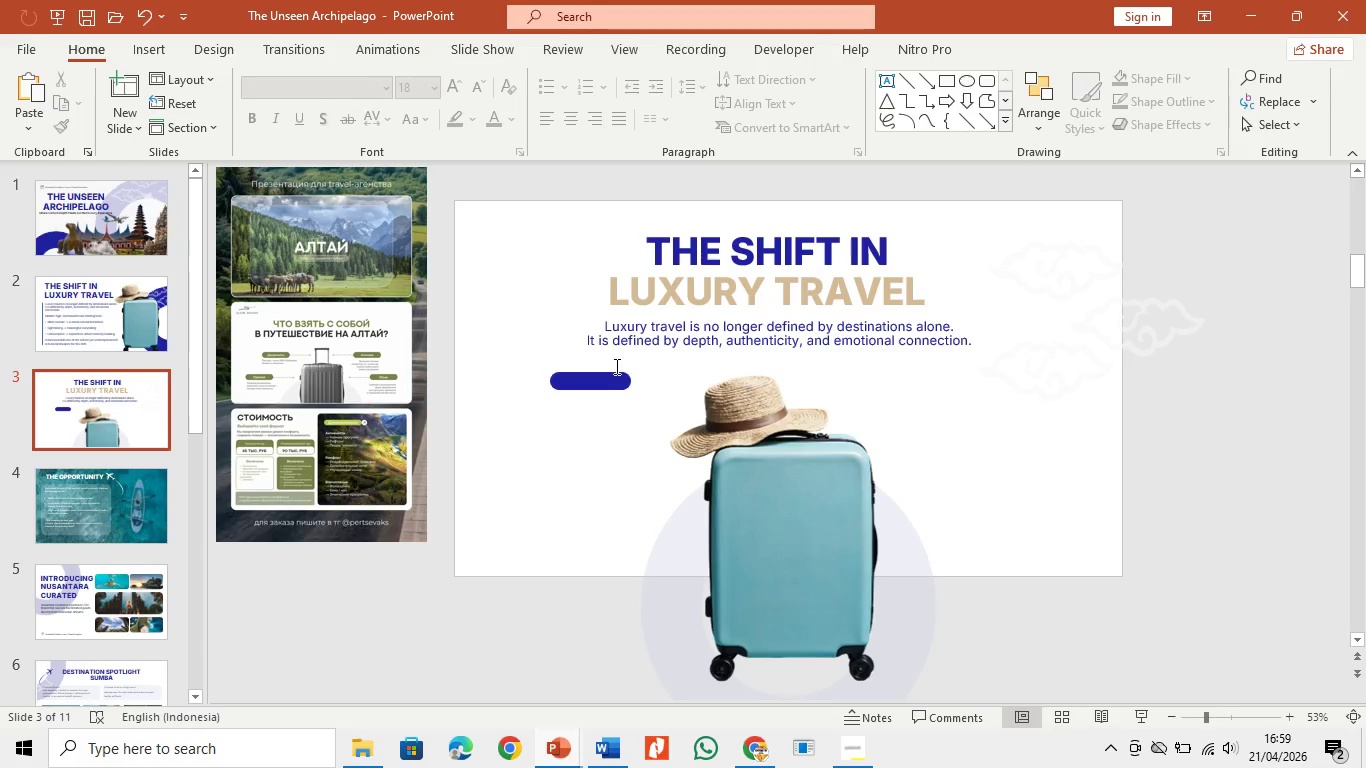 
left_click([598, 381])
 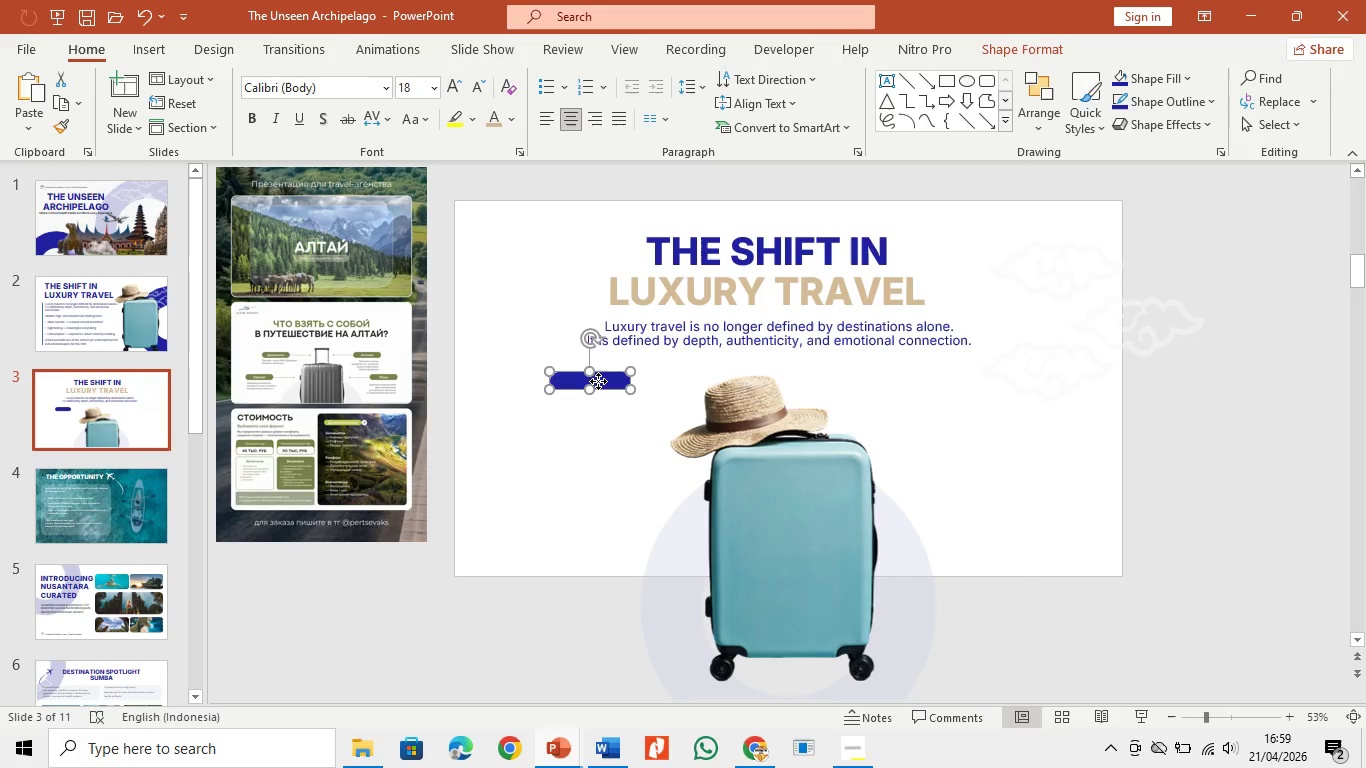 
right_click([598, 381])
 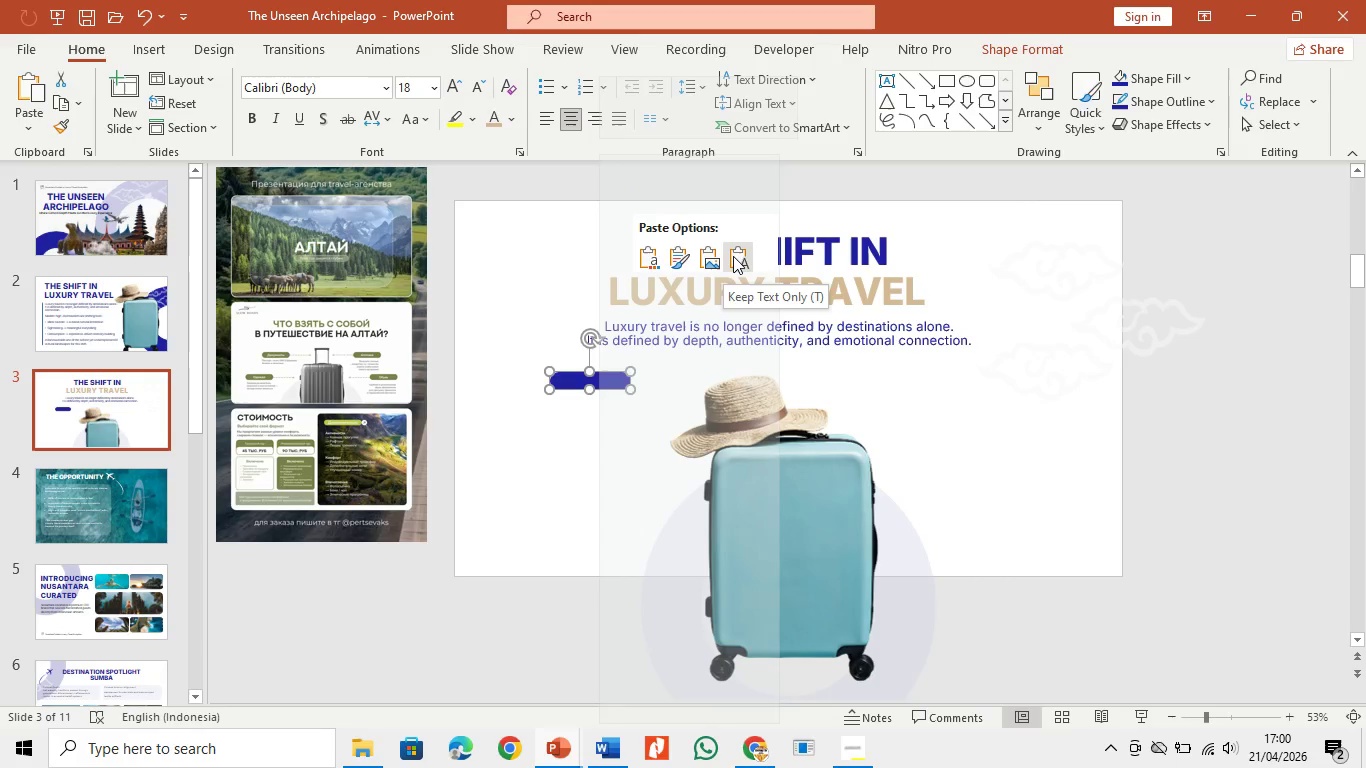 
left_click([732, 255])
 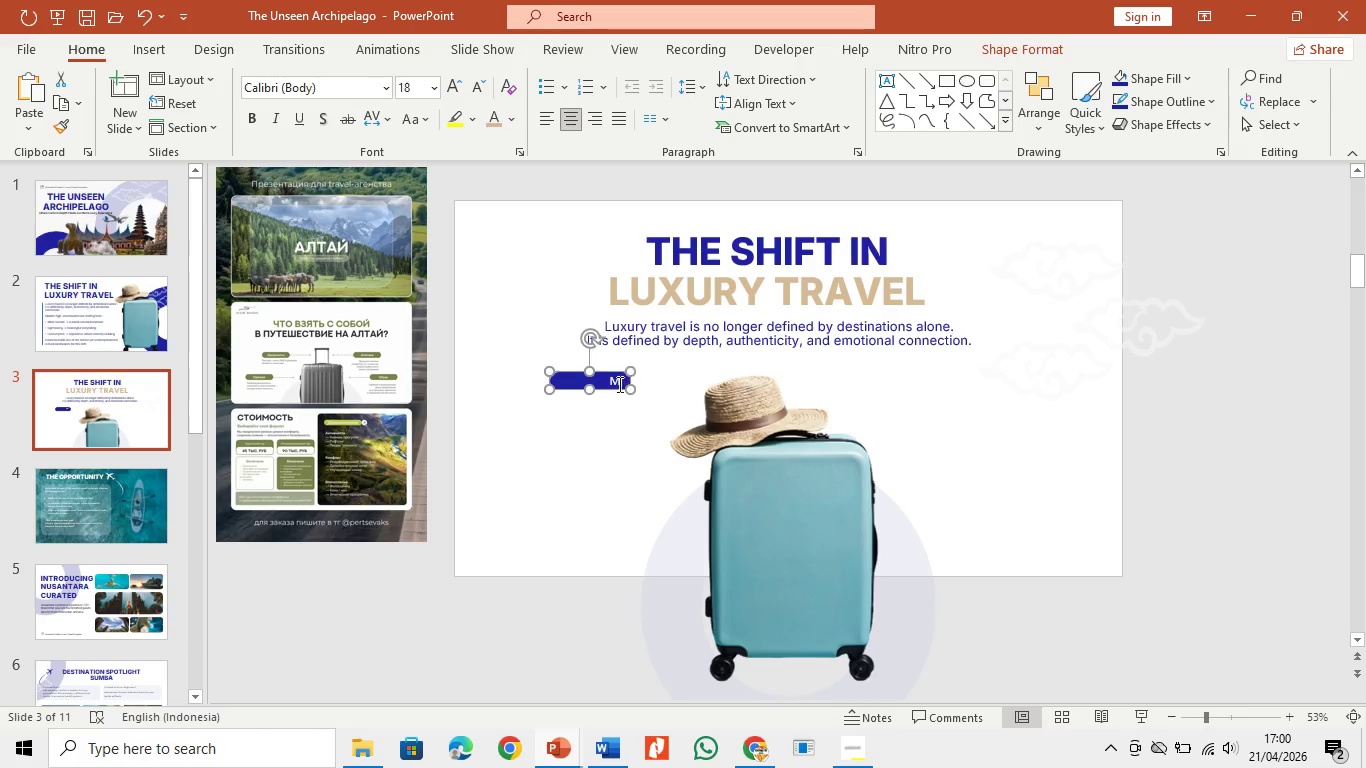 
left_click([613, 378])
 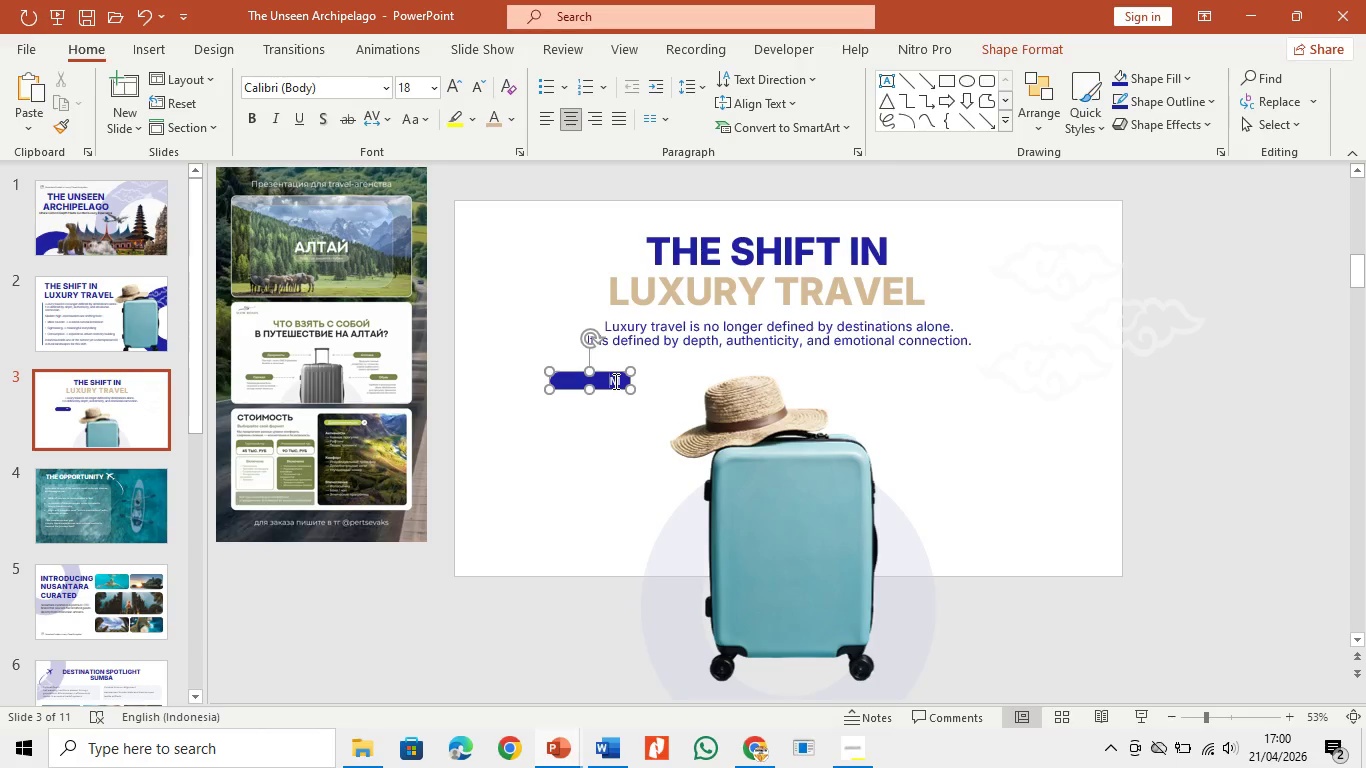 
key(Backspace)
 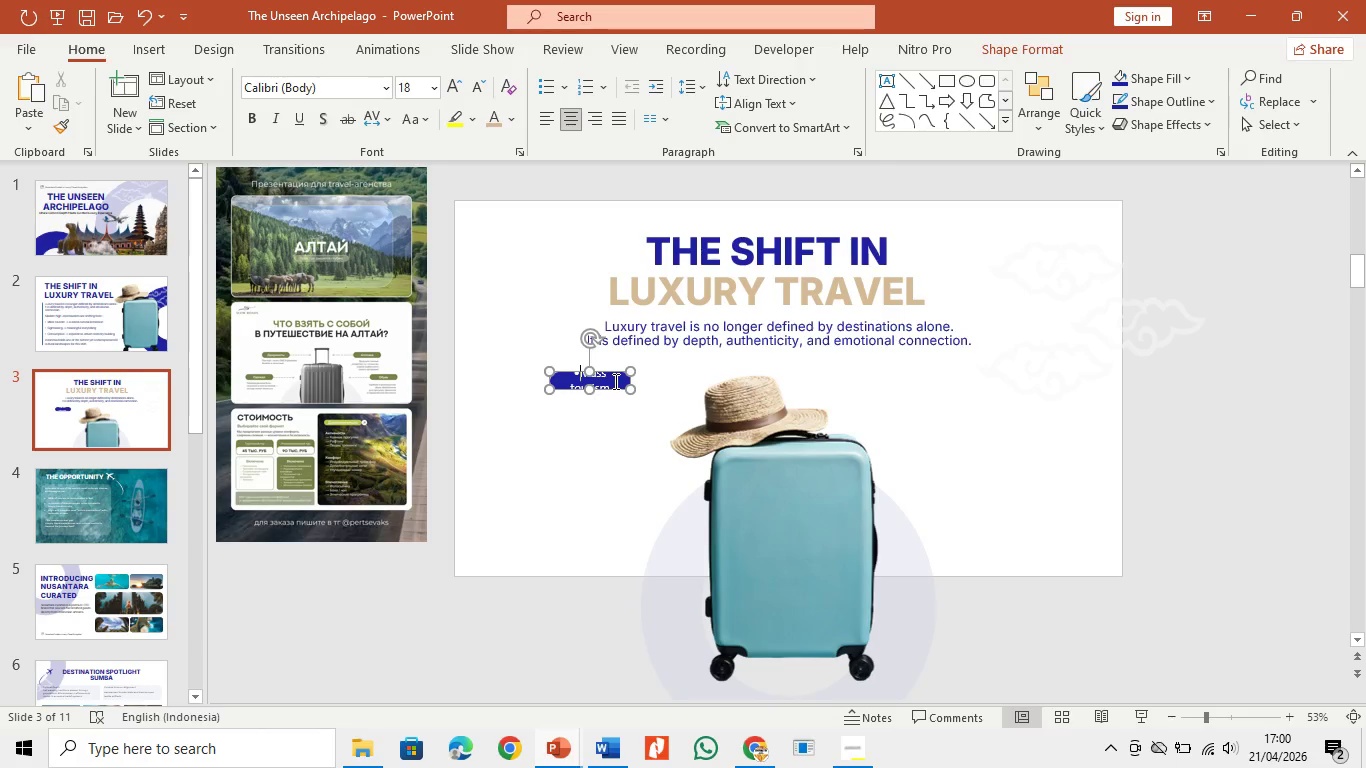 
left_click([614, 381])
 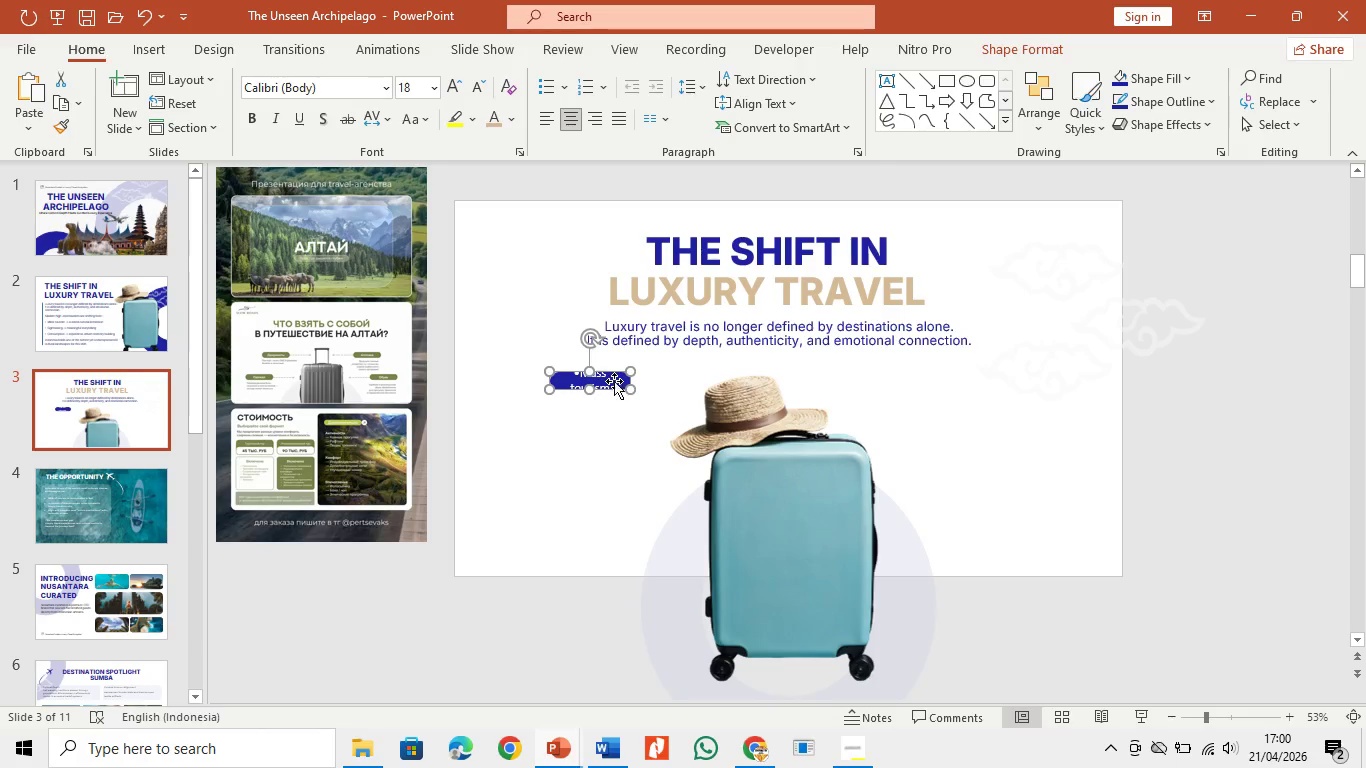 
key(Control+A)
 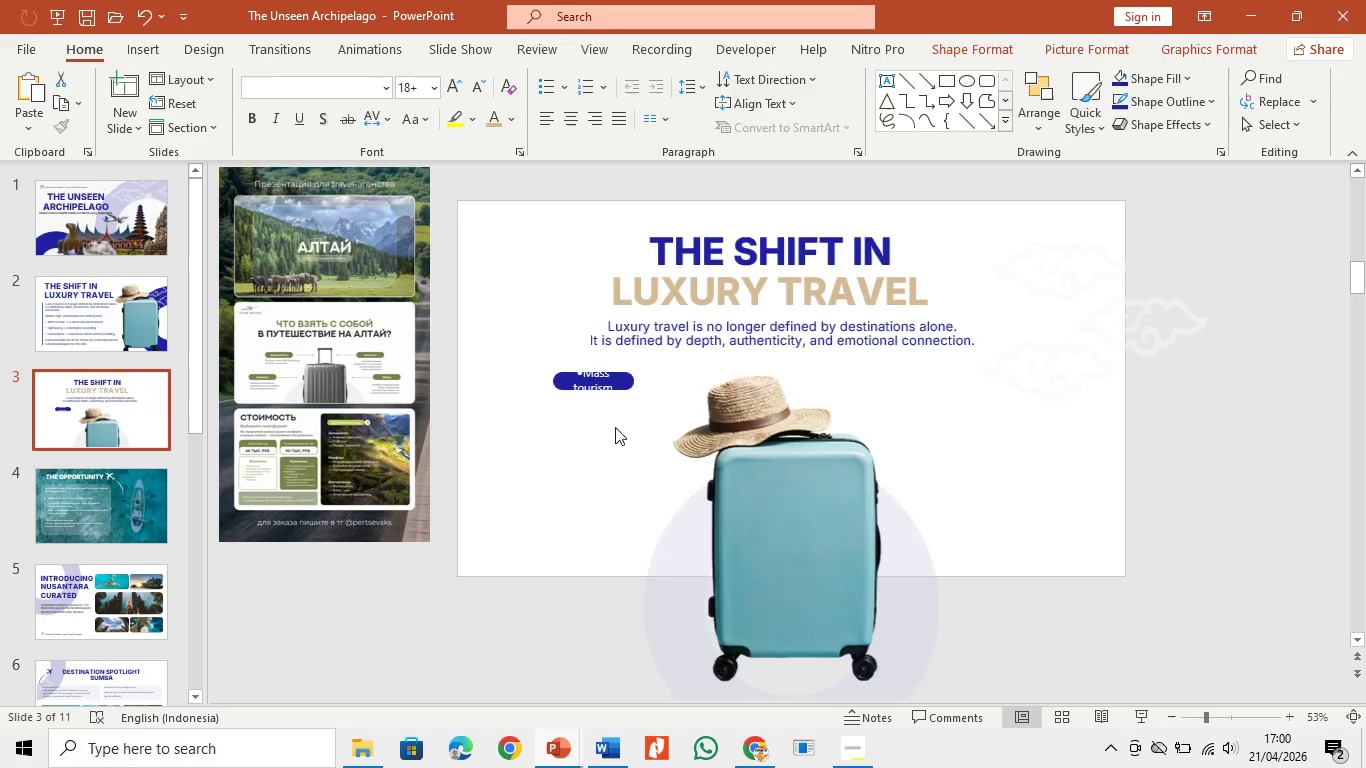 
left_click([601, 387])
 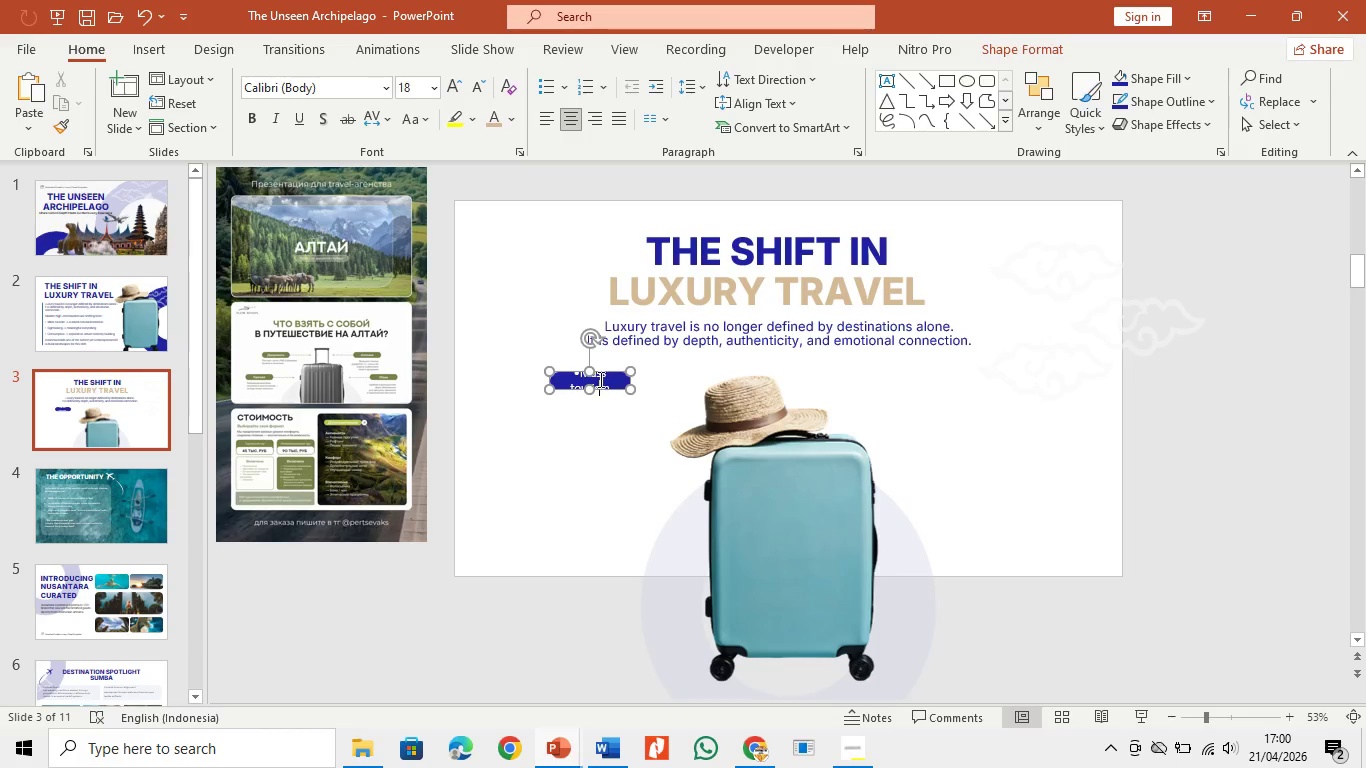 
left_click([599, 379])
 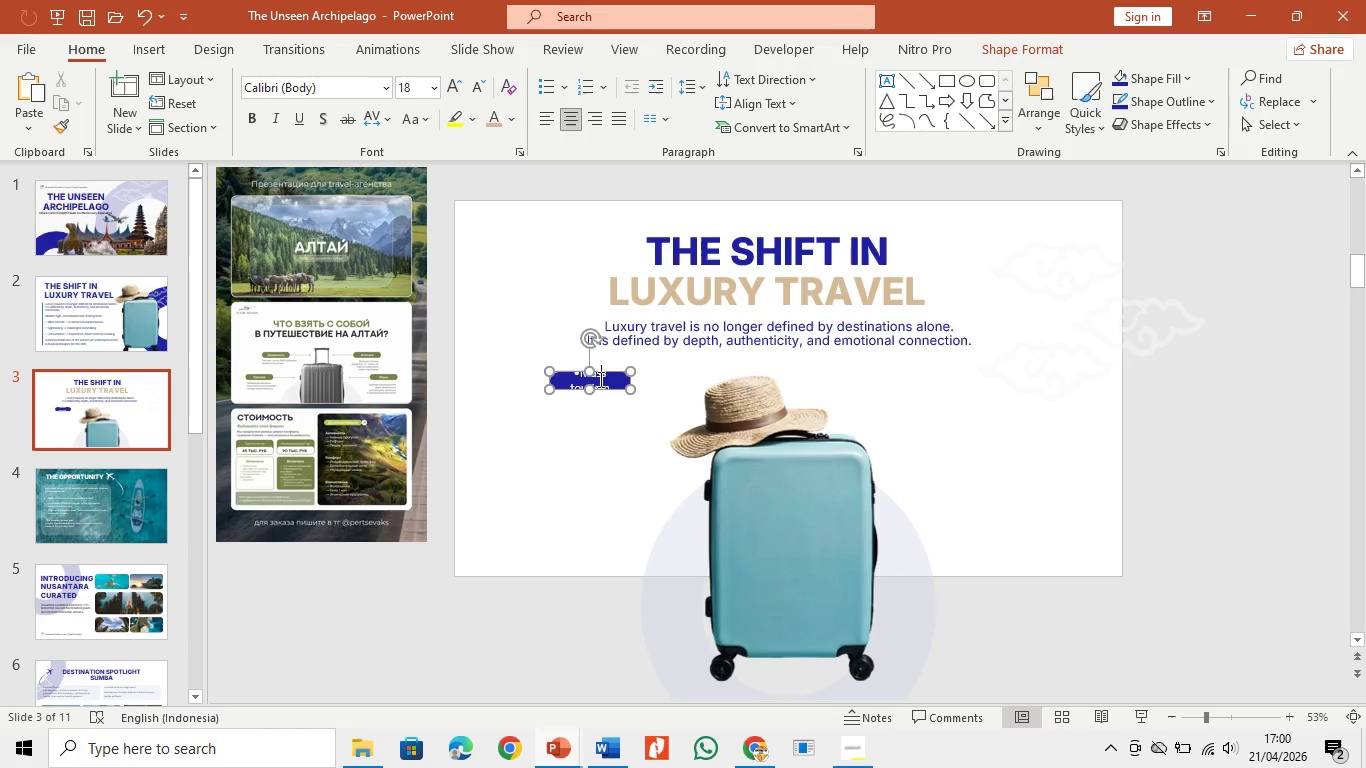 
key(Control+A)
 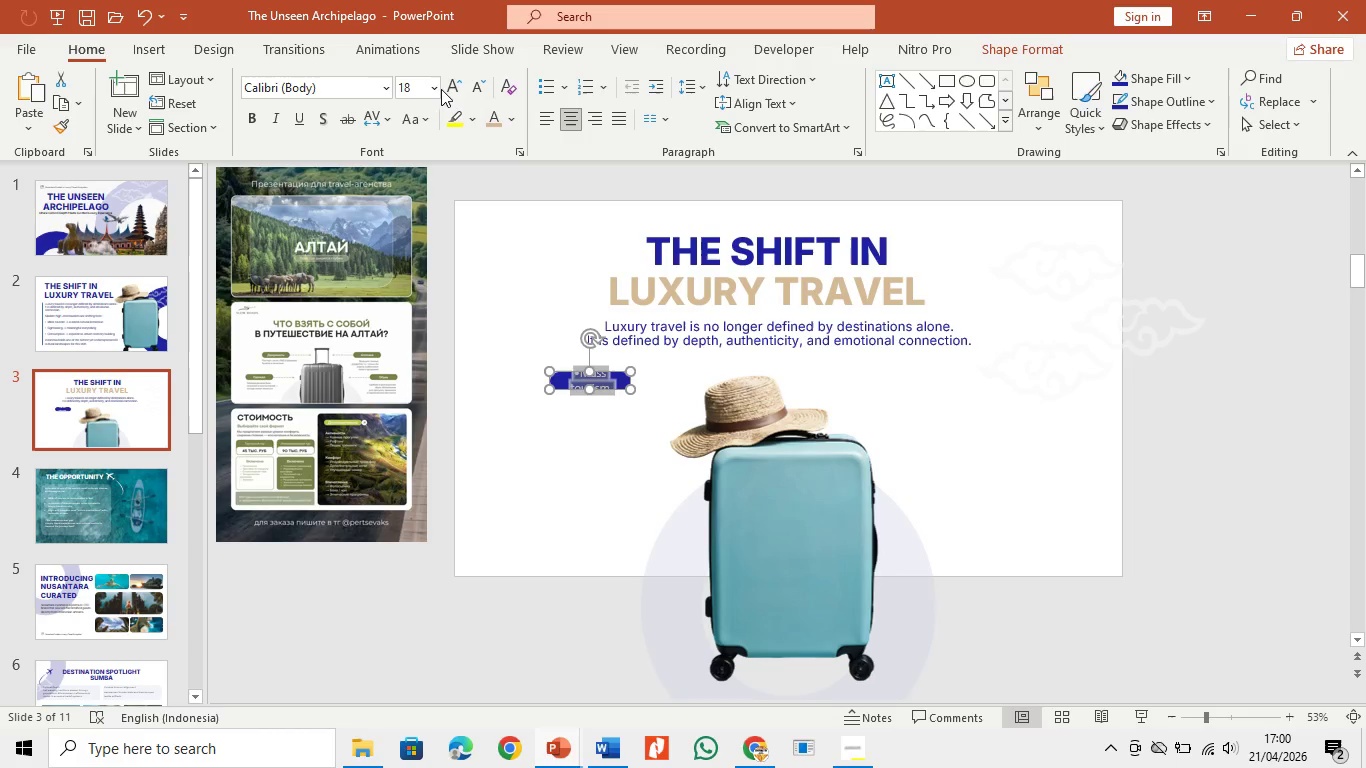 
double_click([472, 88])
 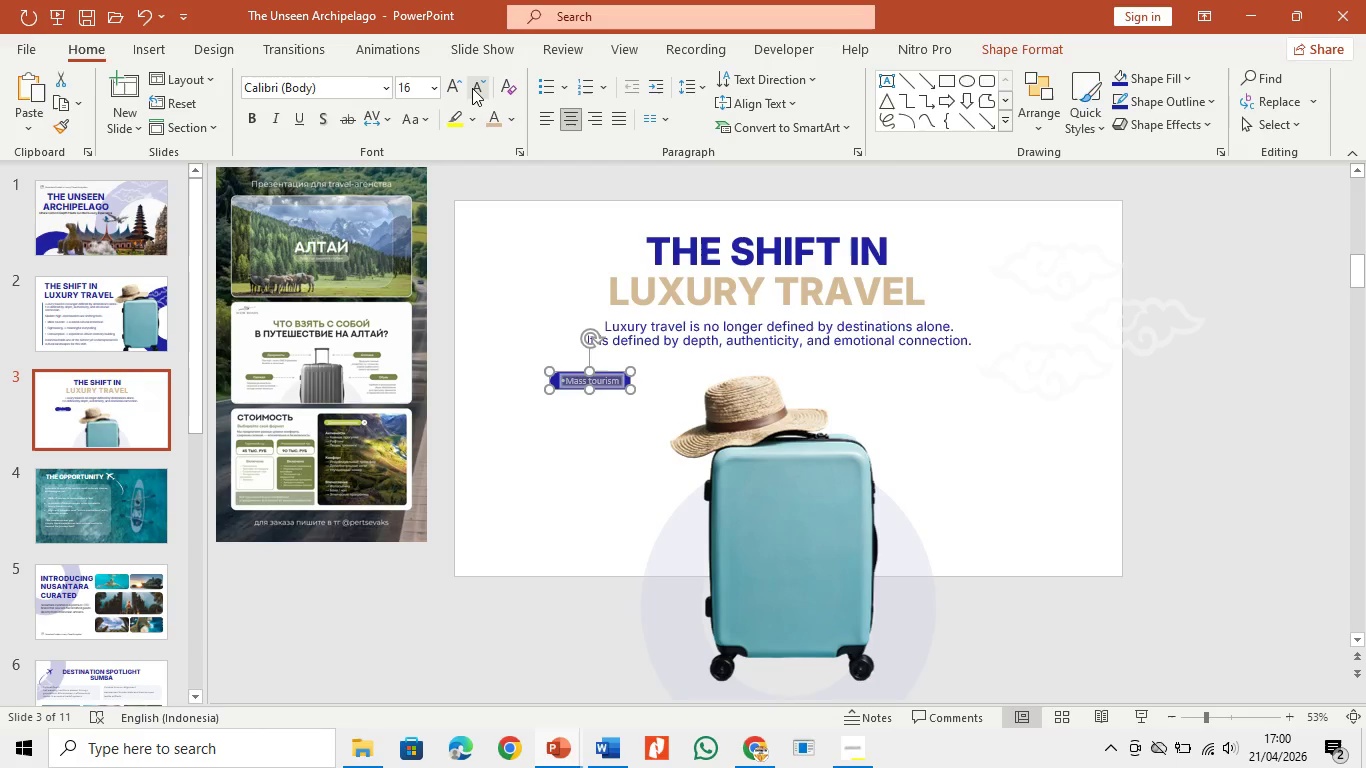 
triple_click([472, 88])
 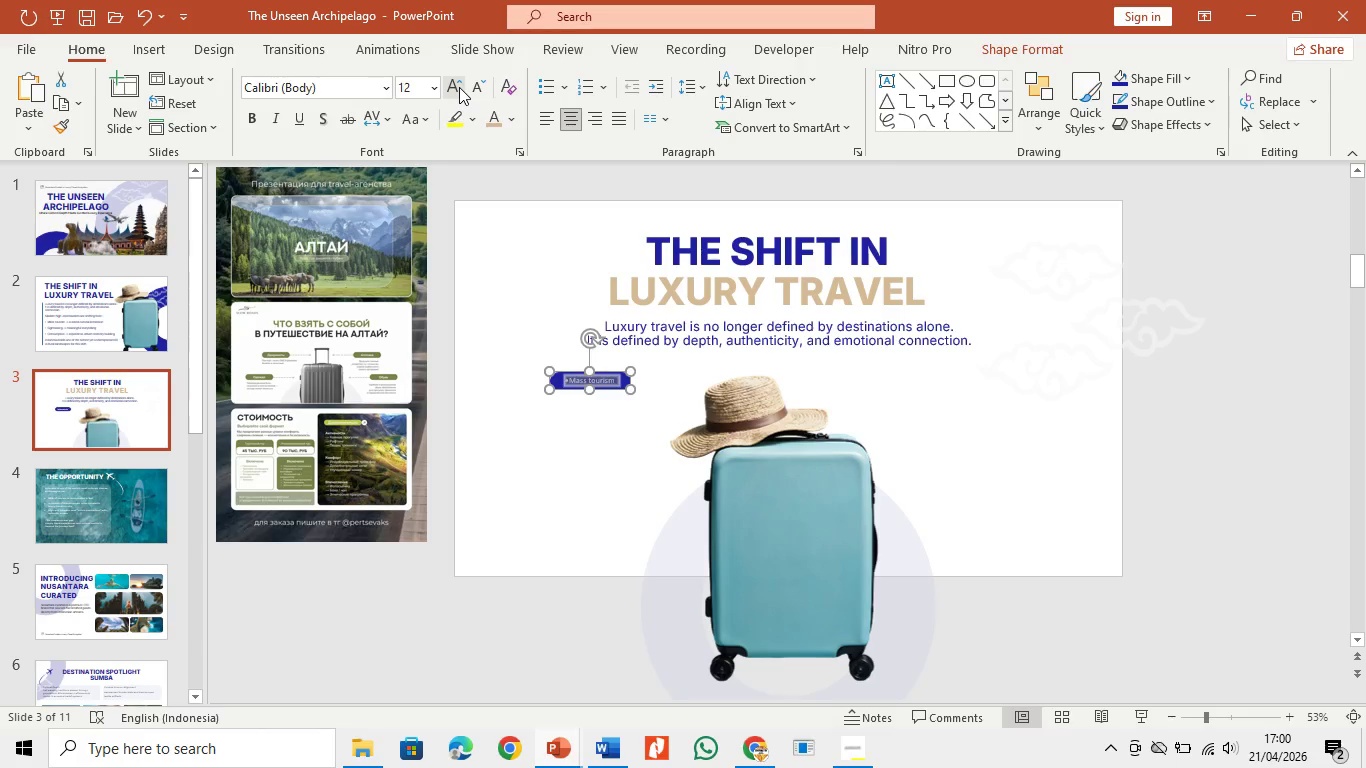 
left_click([458, 87])
 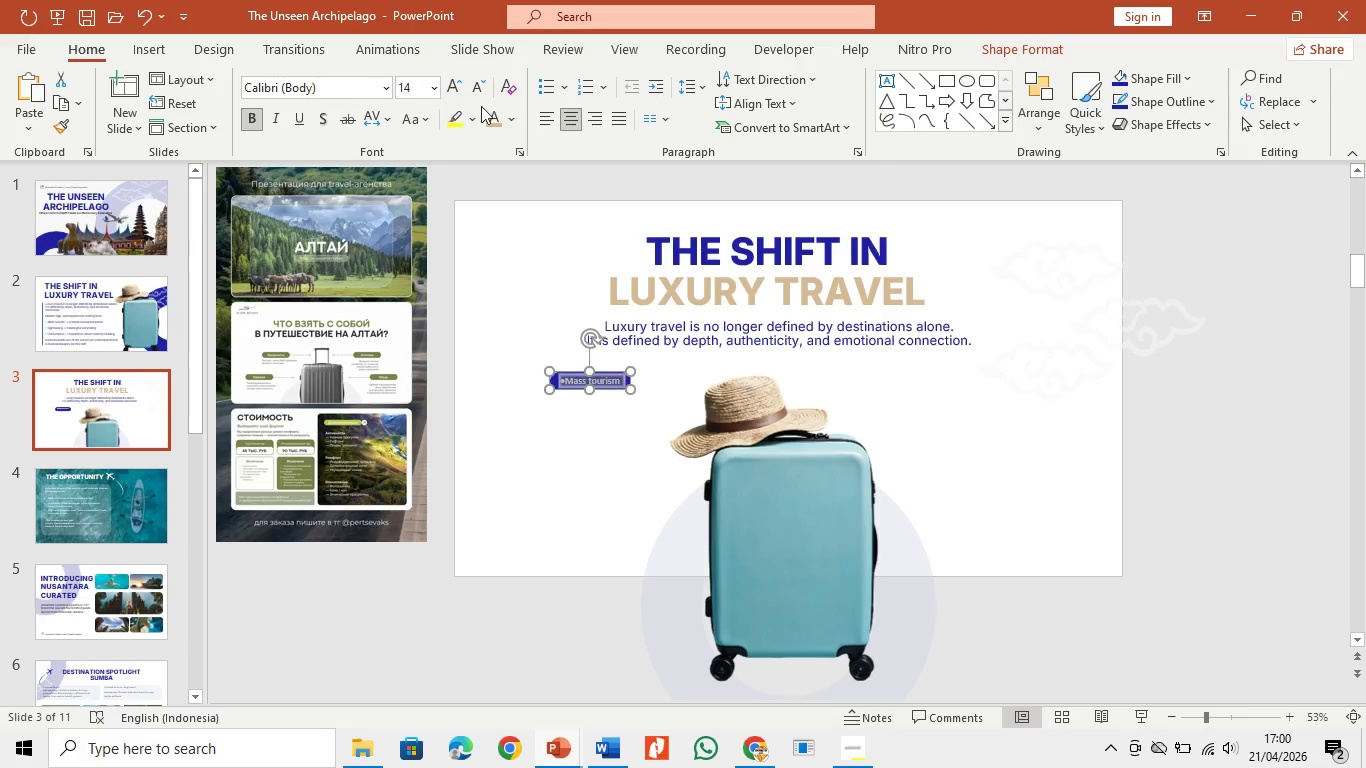 
left_click([509, 125])
 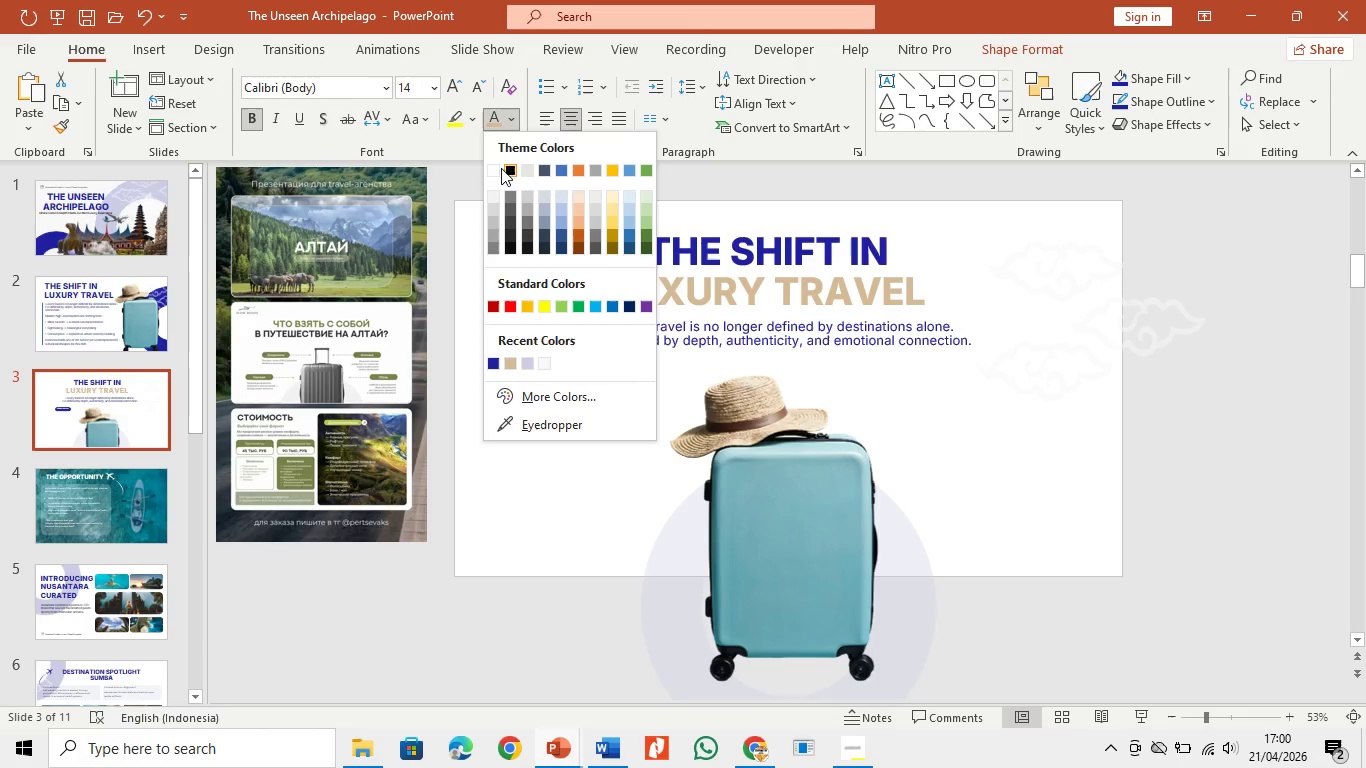 
left_click([497, 167])
 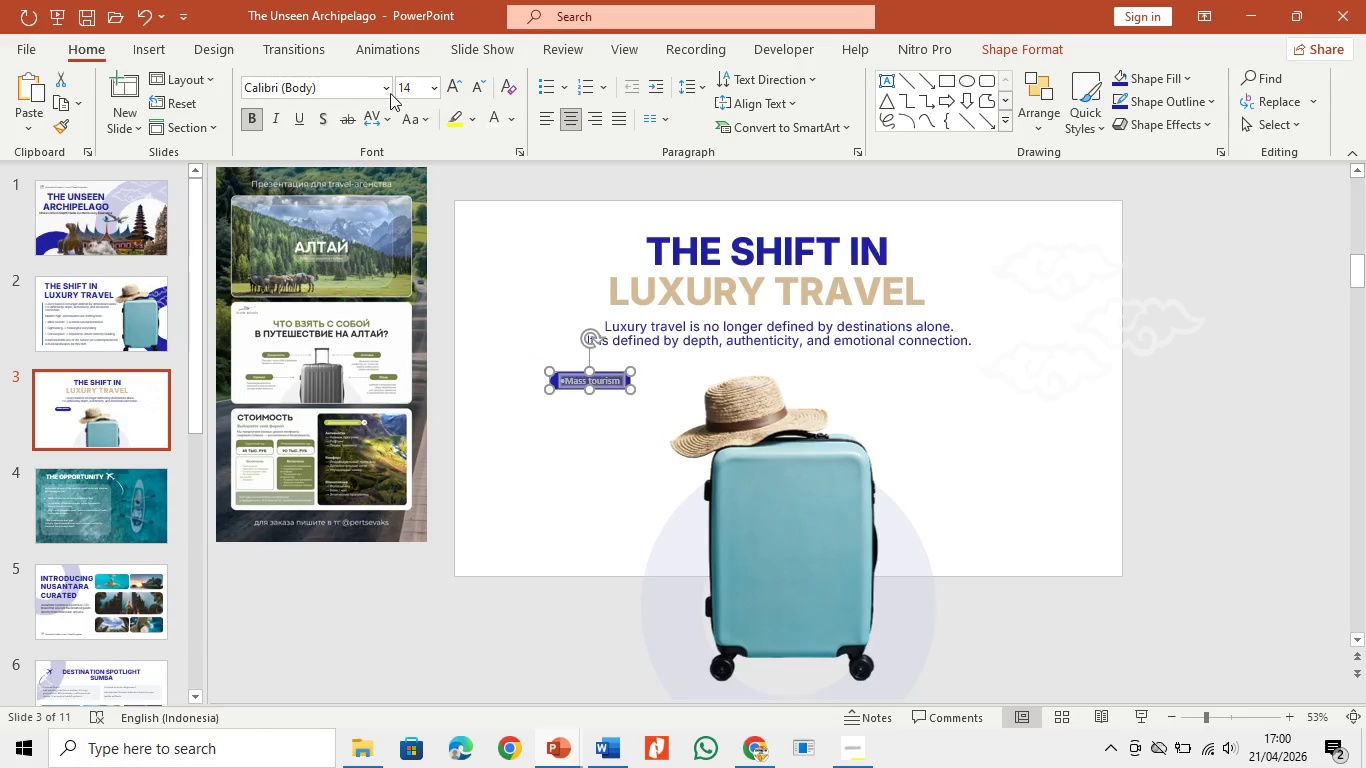 
left_click([390, 83])
 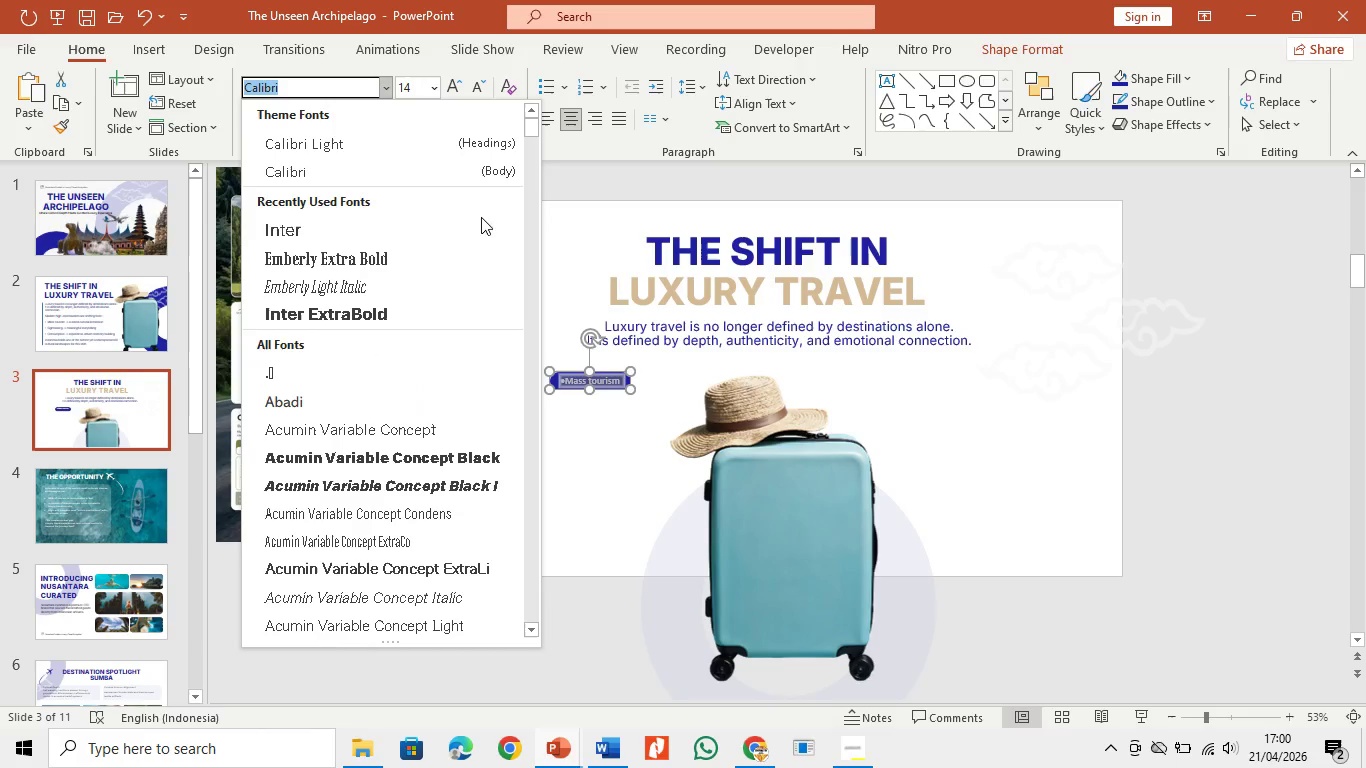 
left_click([479, 225])
 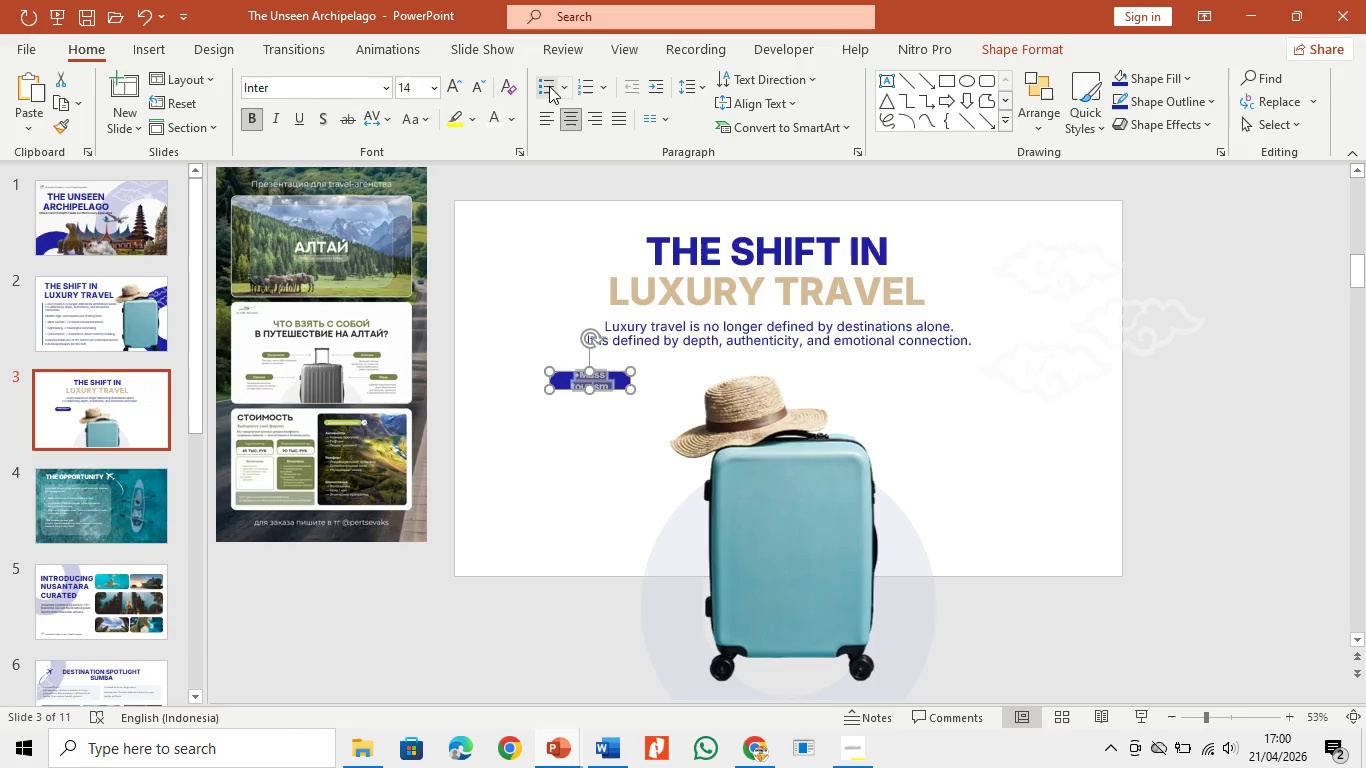 
left_click([548, 84])
 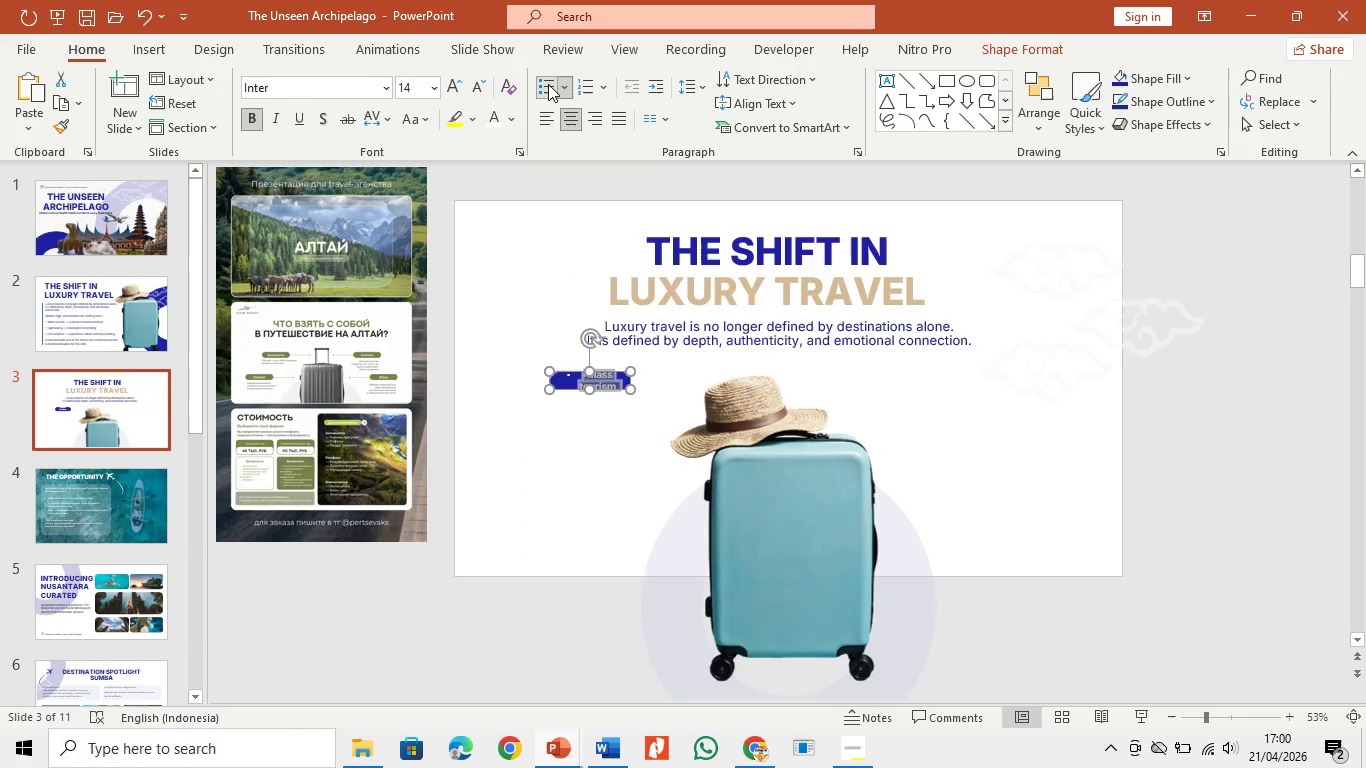 
left_click([548, 84])
 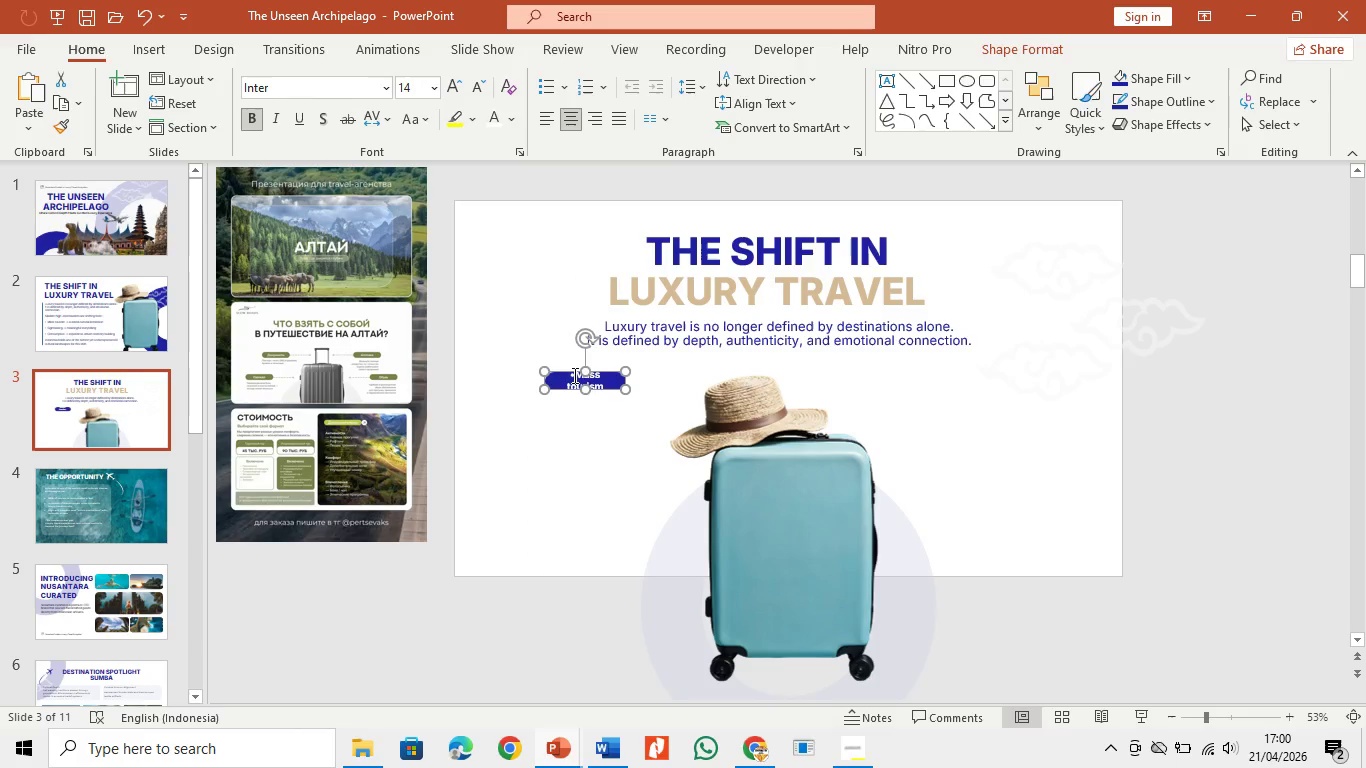 
key(Control+Z)
 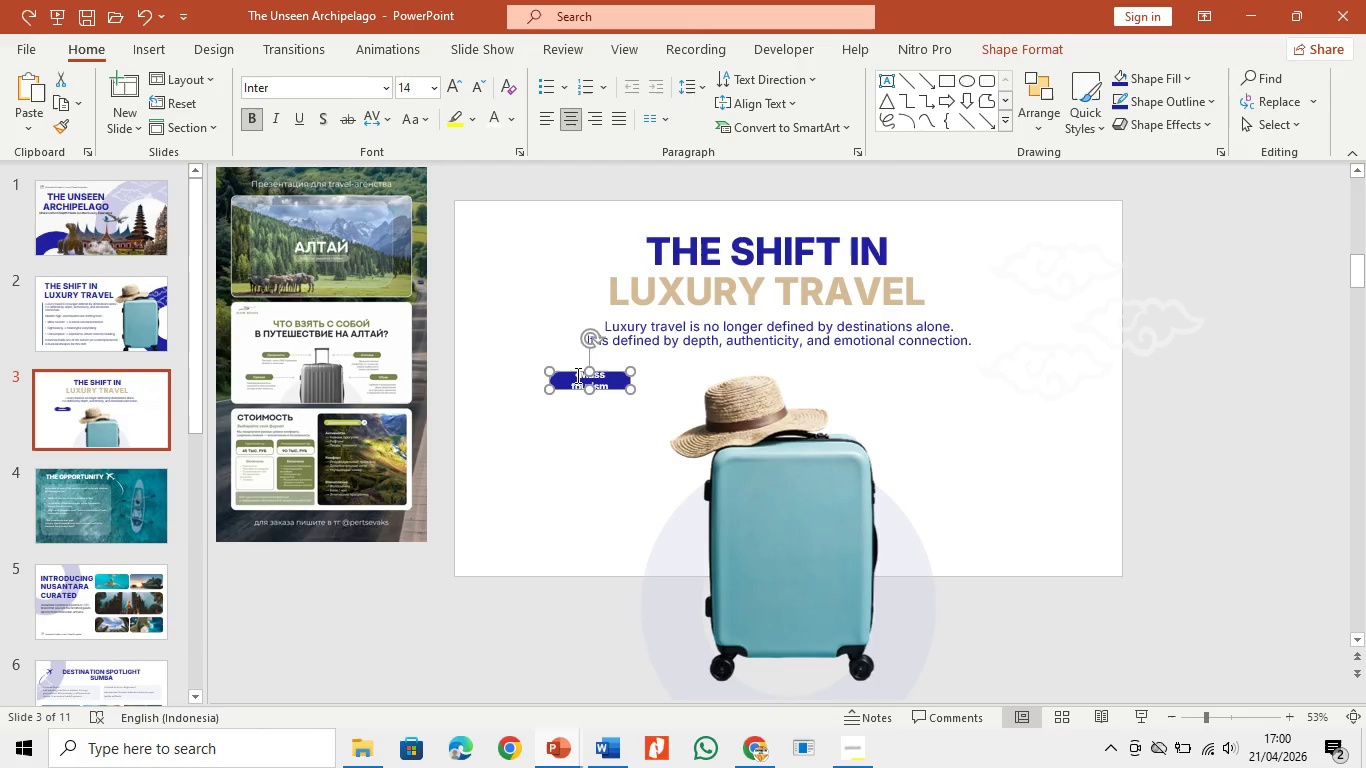 
left_click([576, 375])
 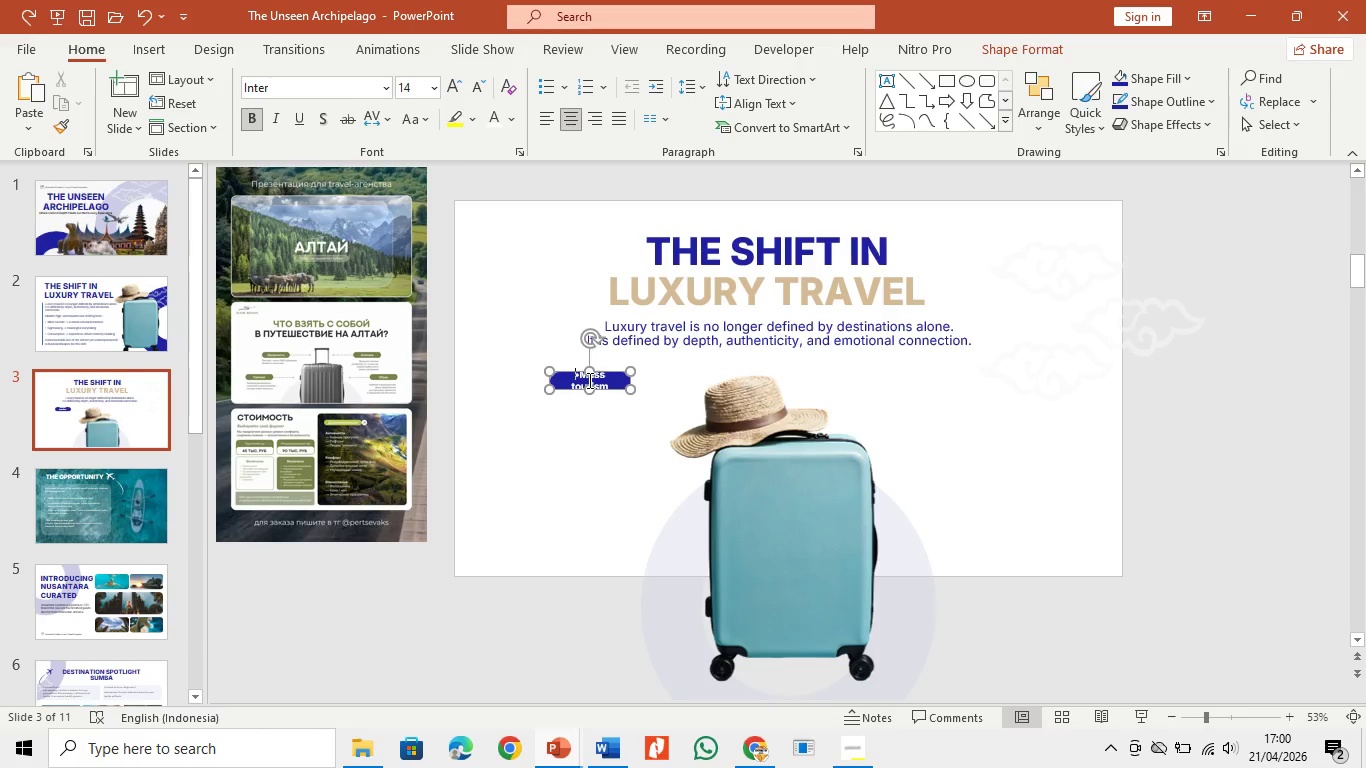 
key(Delete)
 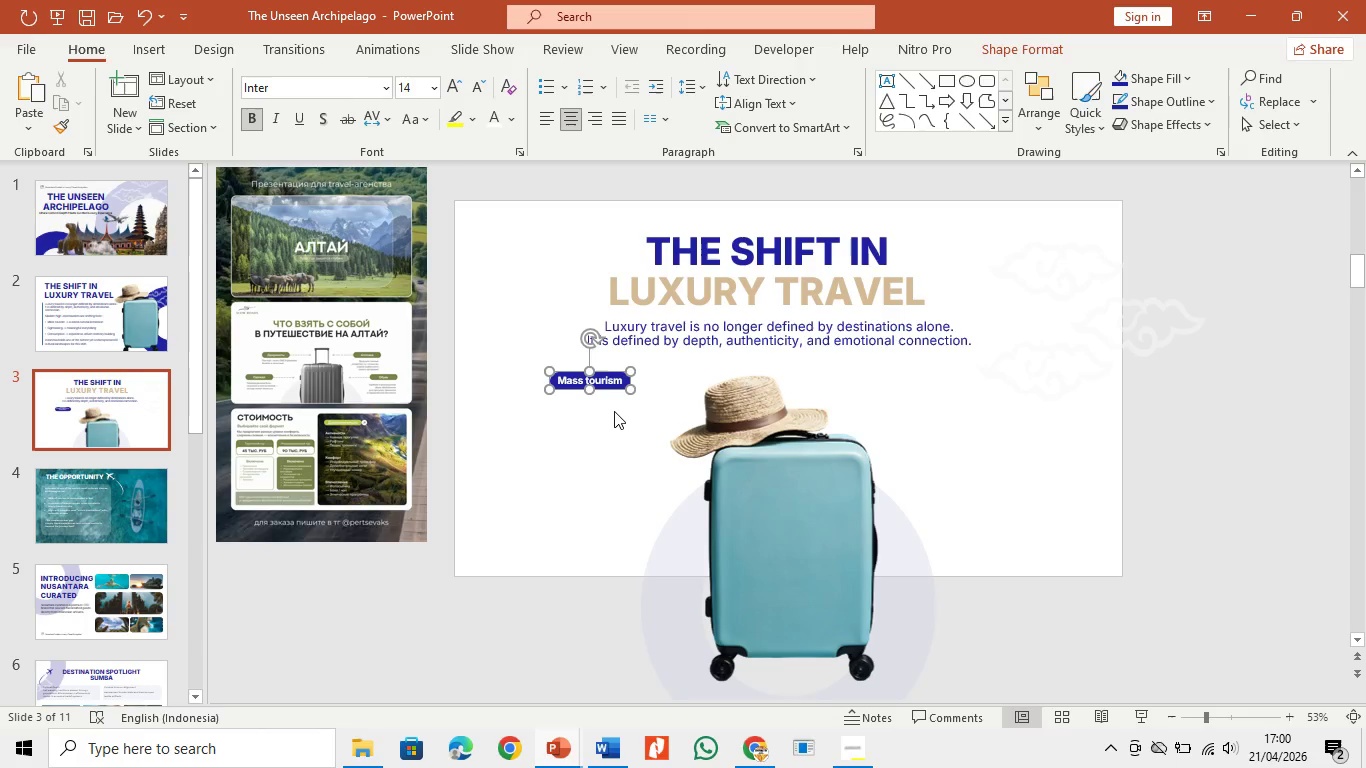 
left_click([617, 415])
 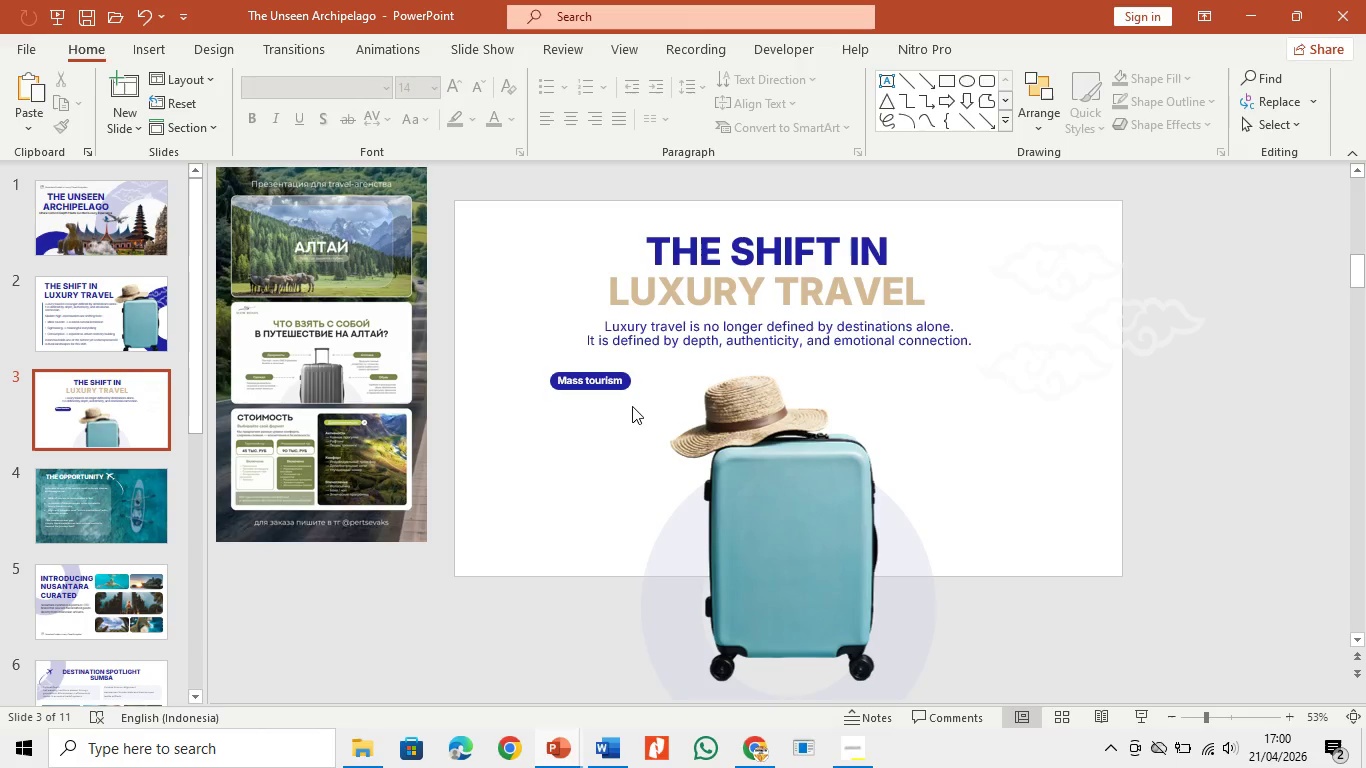 
left_click([638, 409])
 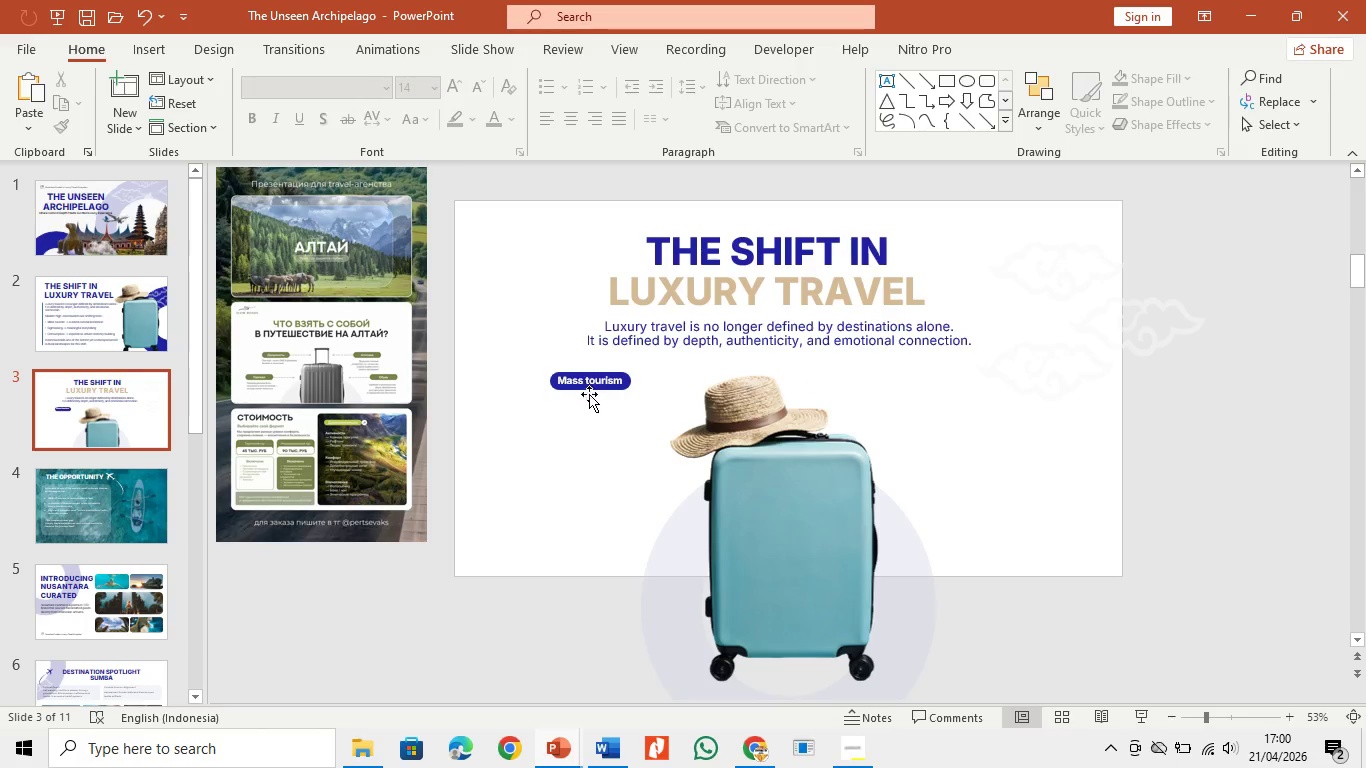 
left_click([591, 384])
 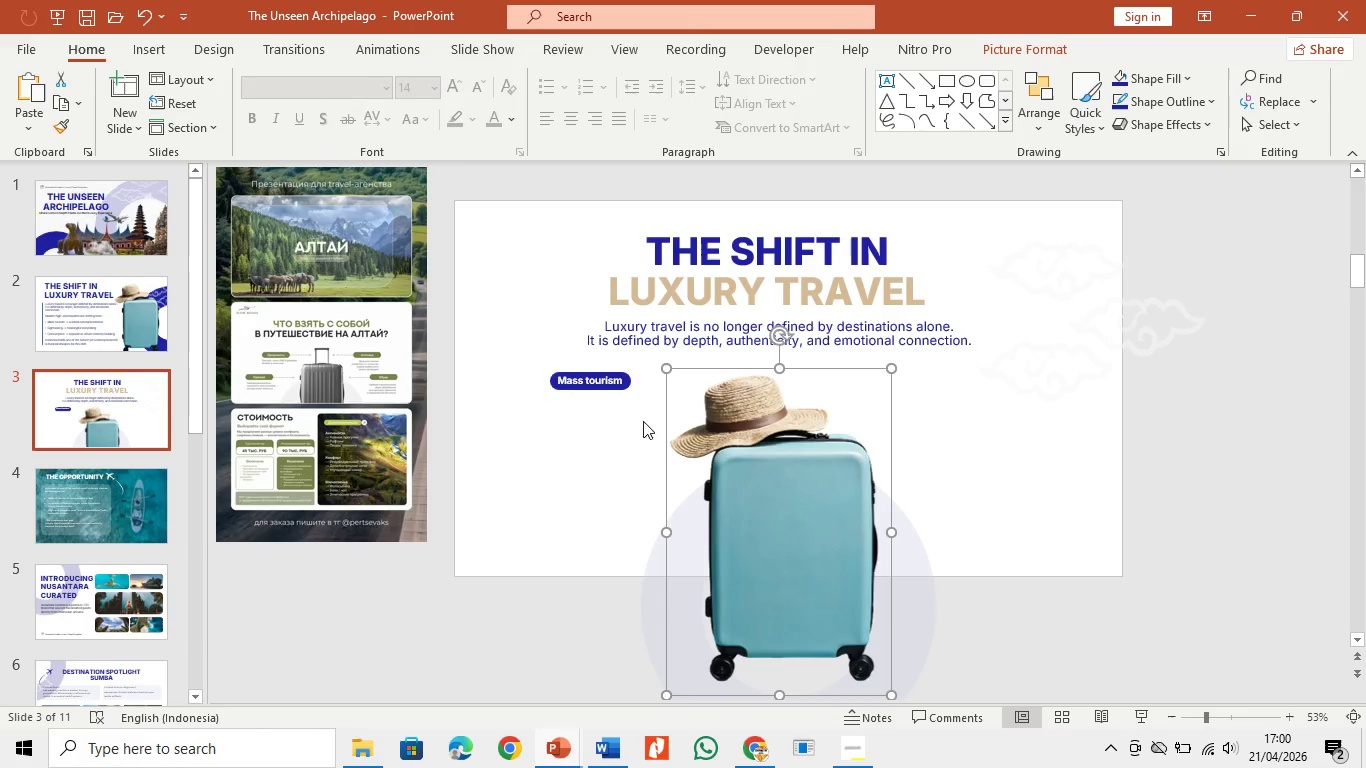 
left_click([597, 426])
 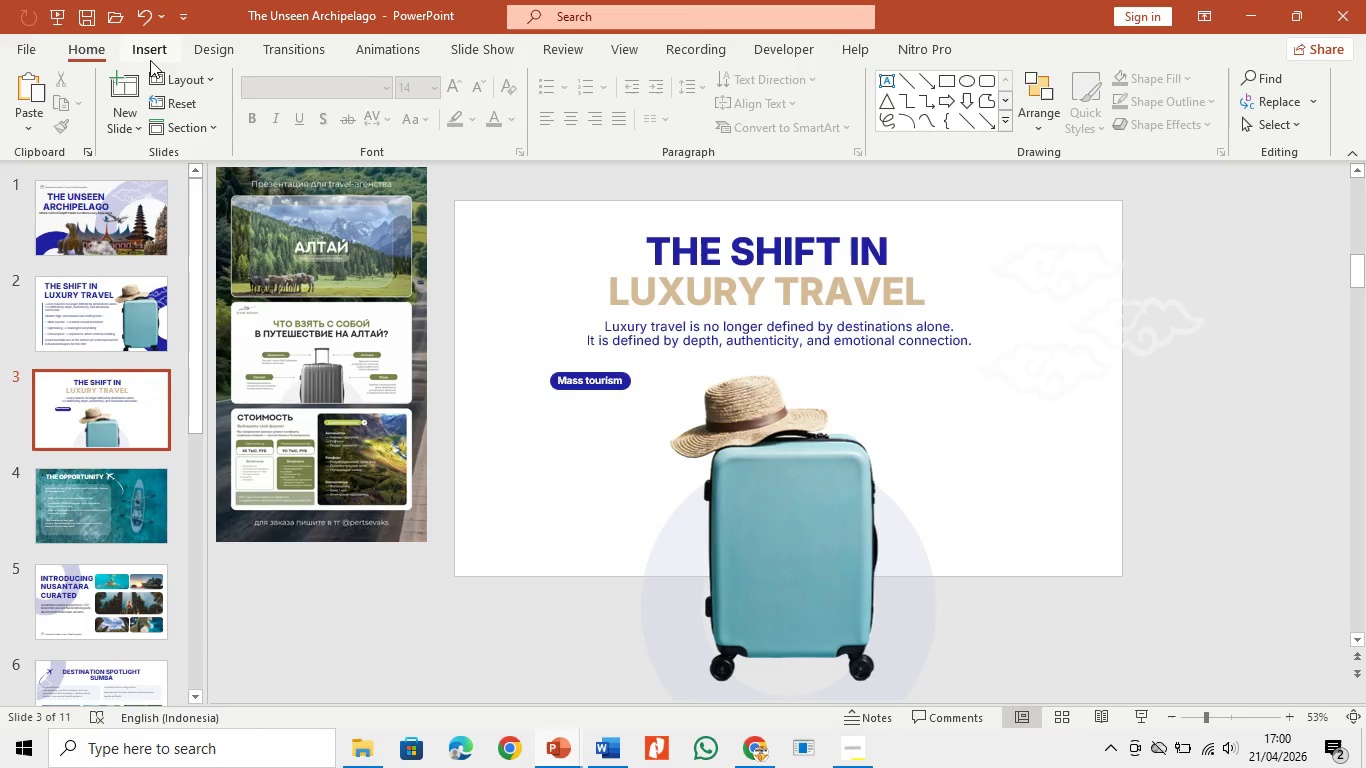 
left_click([149, 53])
 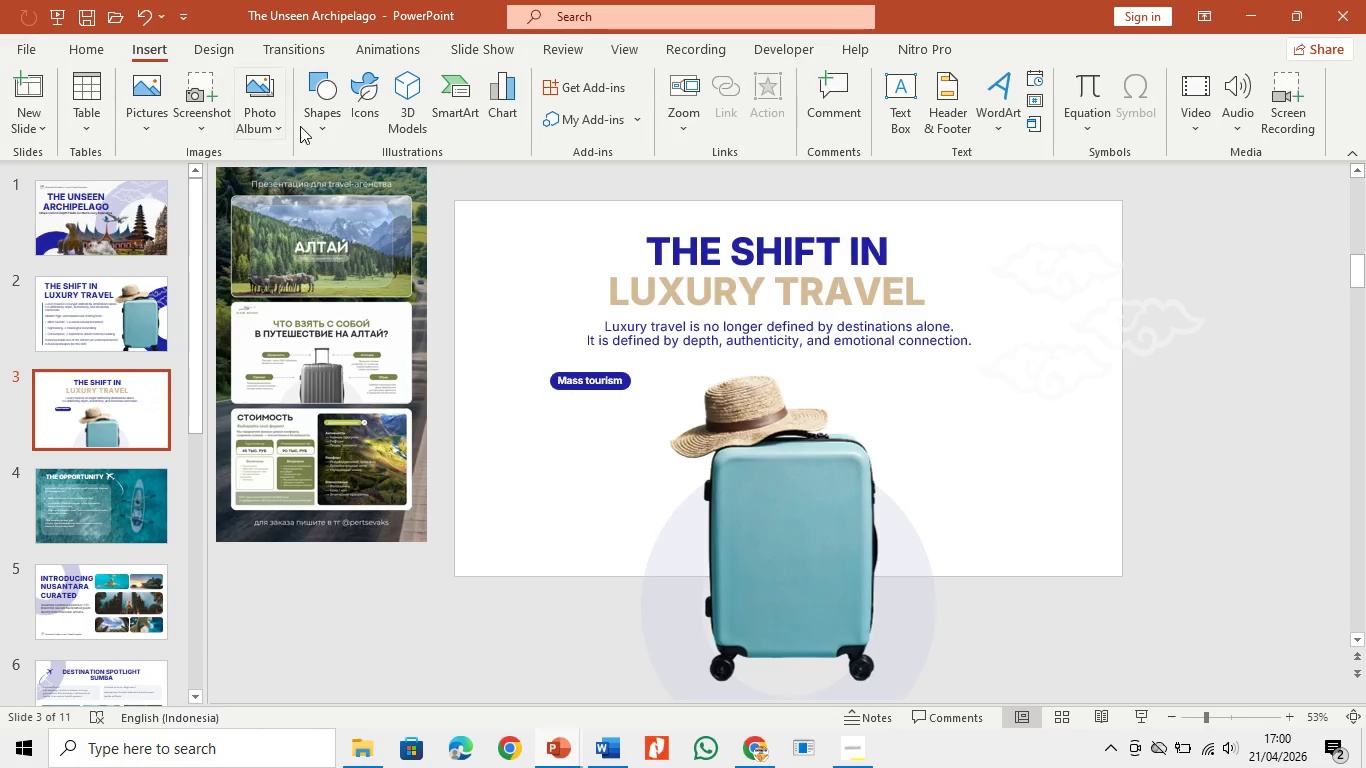 
left_click([313, 124])
 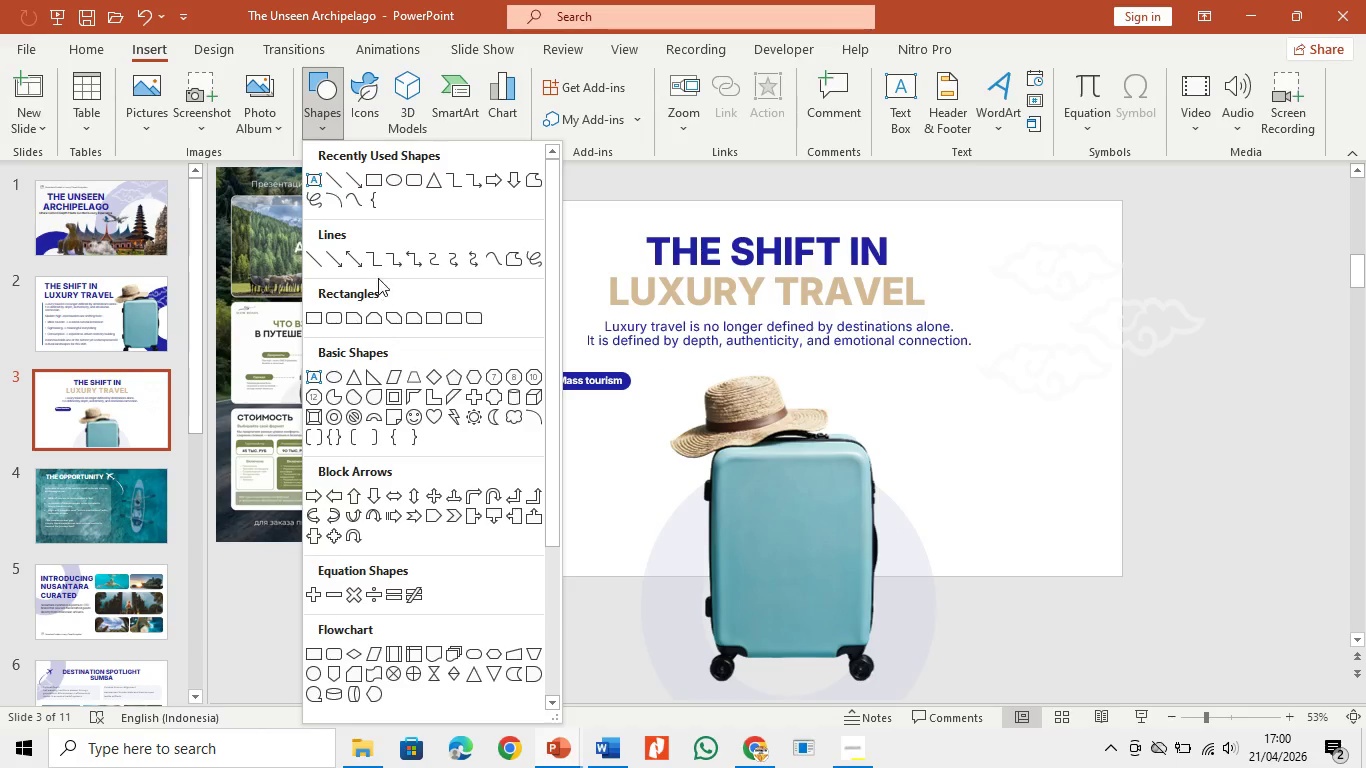 
left_click([356, 178])
 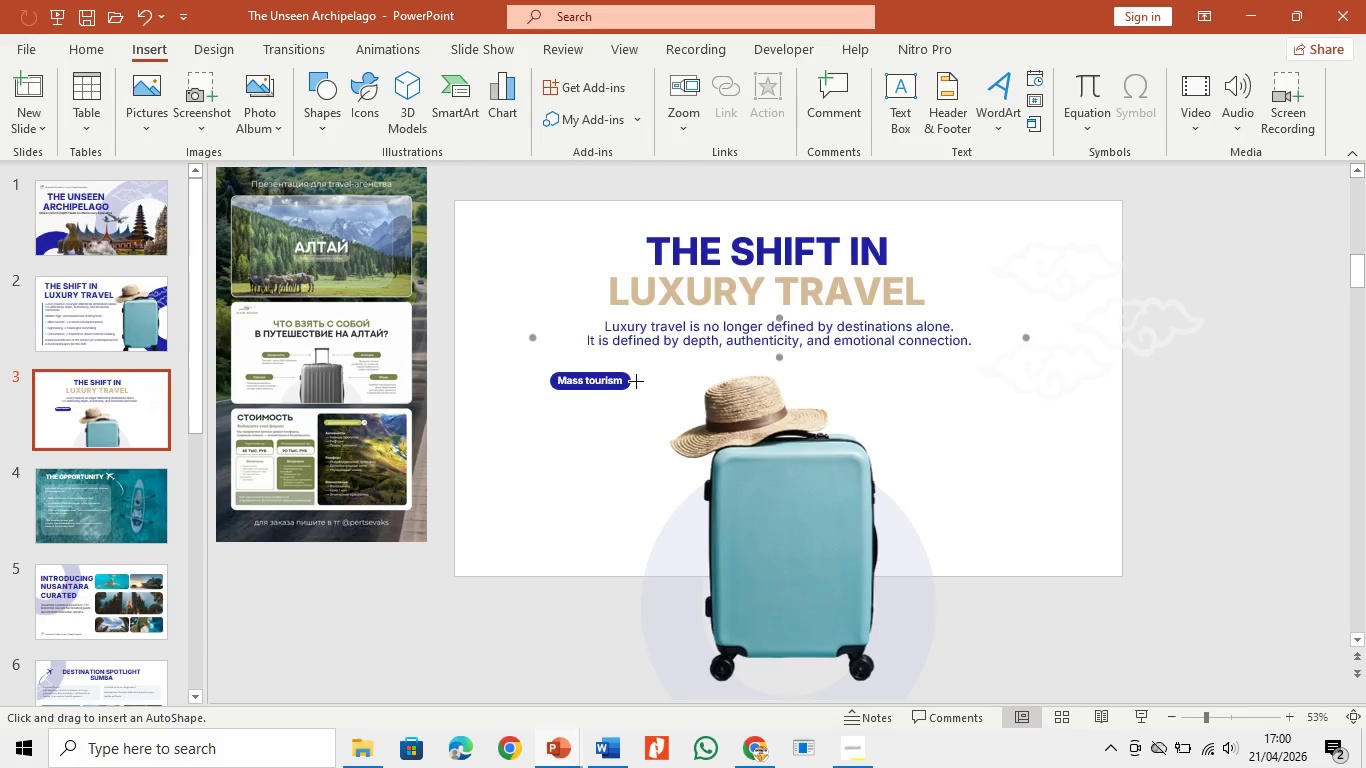 
left_click_drag(start_coordinate=[633, 378], to_coordinate=[707, 378])
 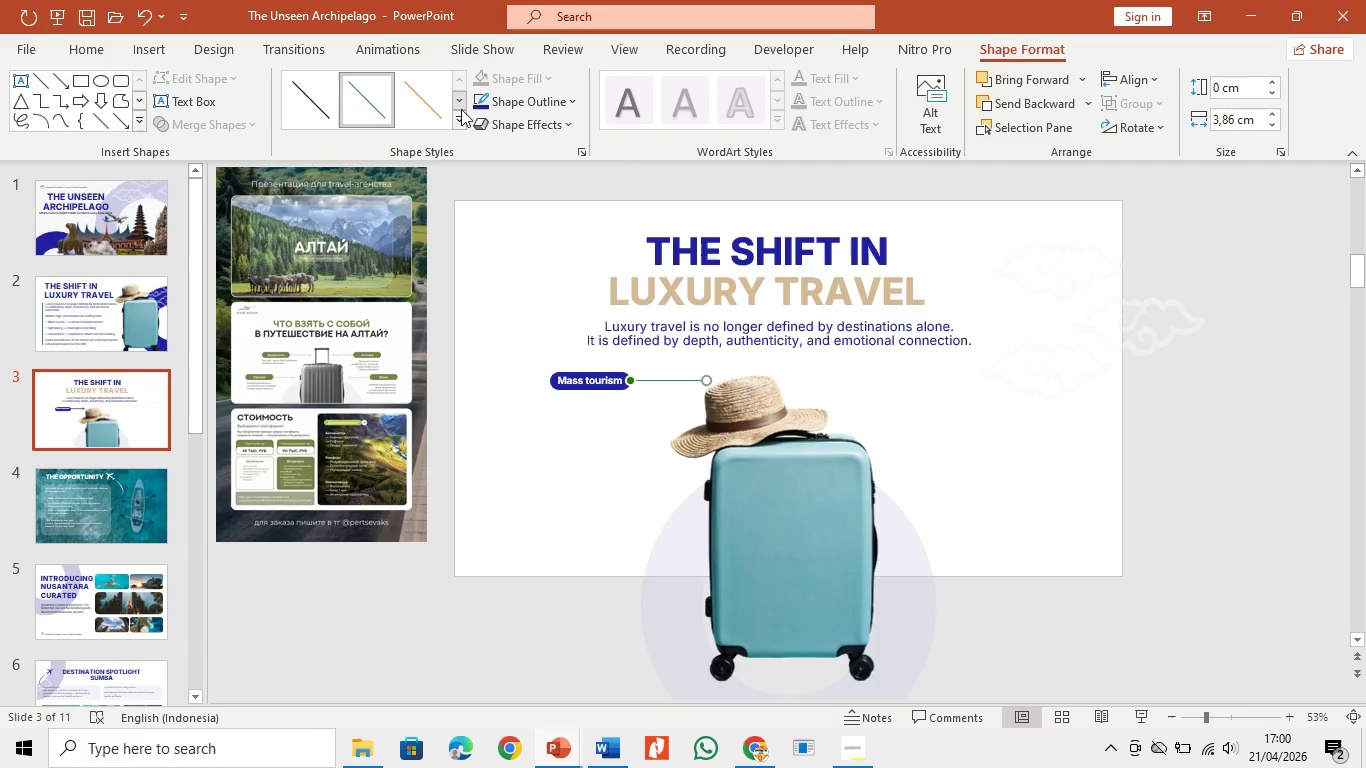 
left_click([465, 114])
 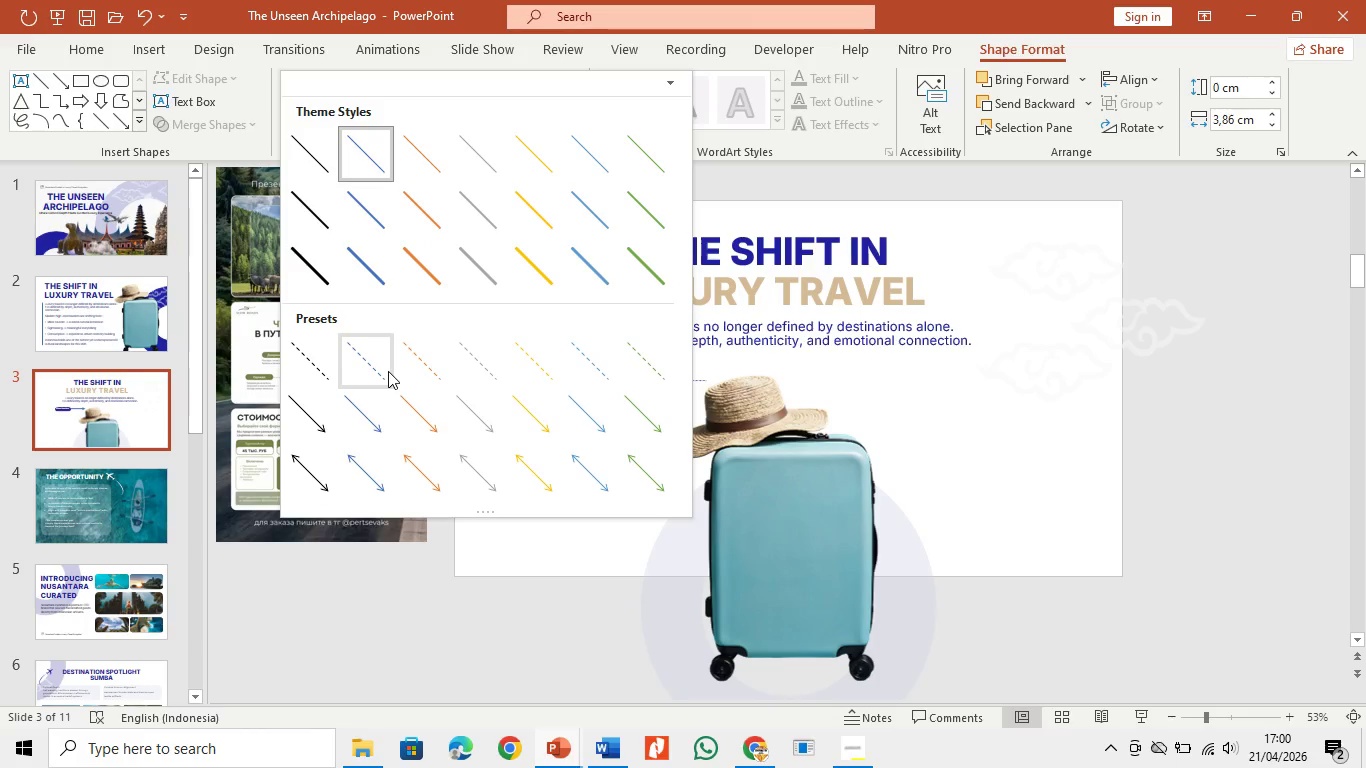 
left_click([388, 371])
 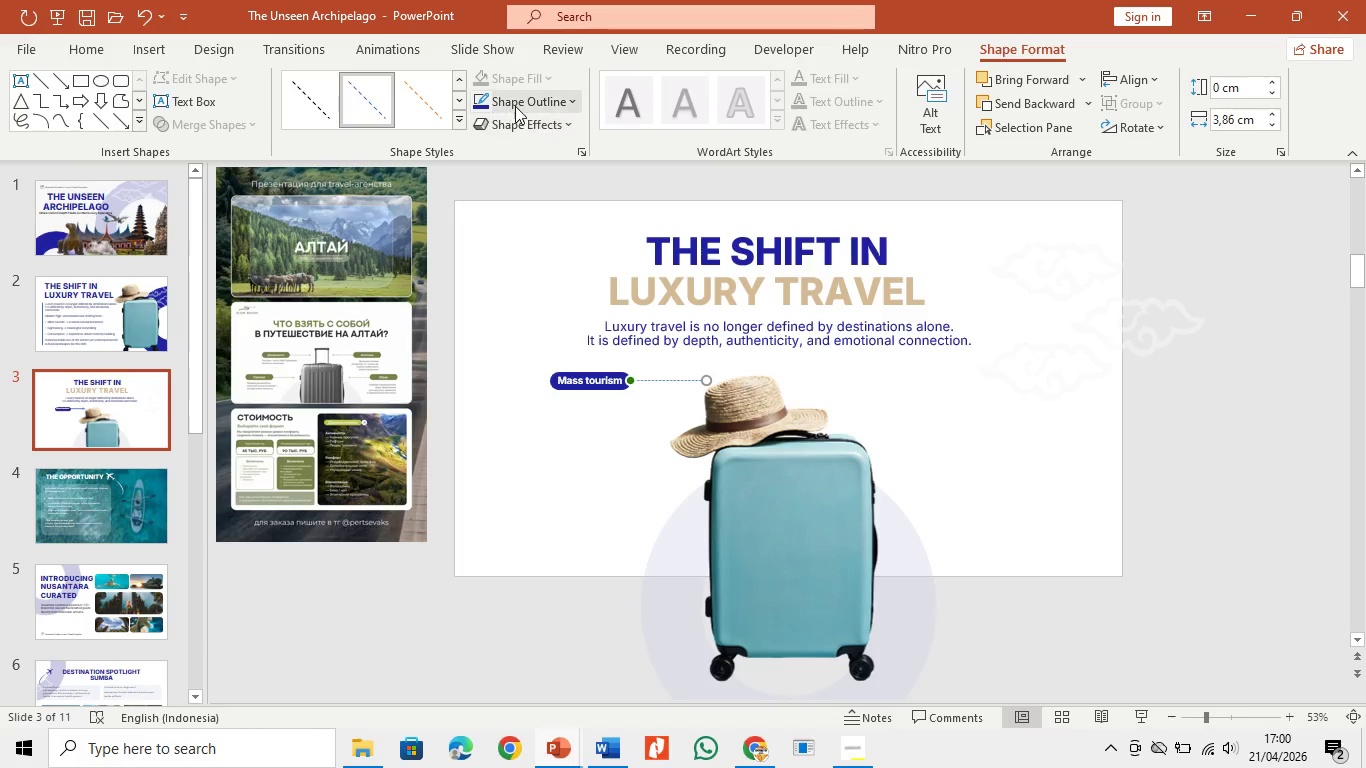 
left_click([516, 105])
 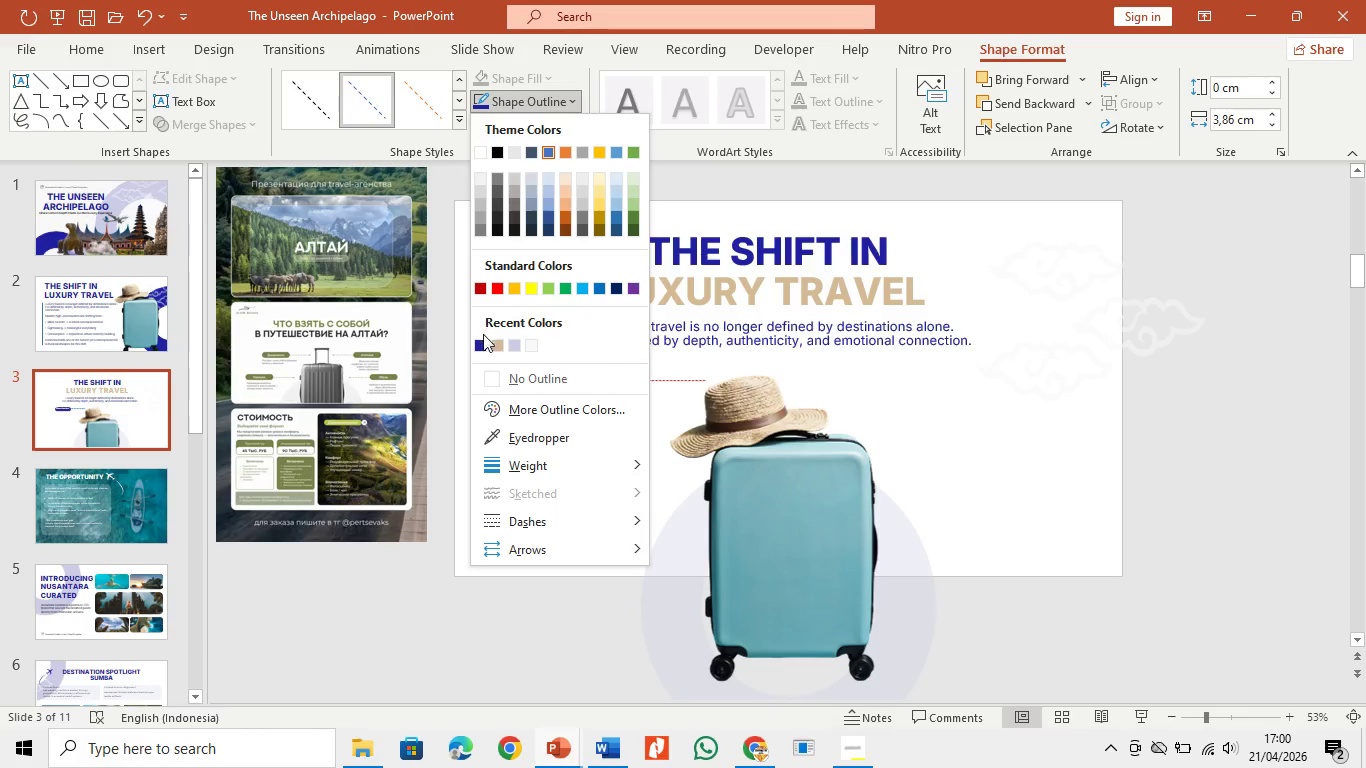 
left_click([481, 343])
 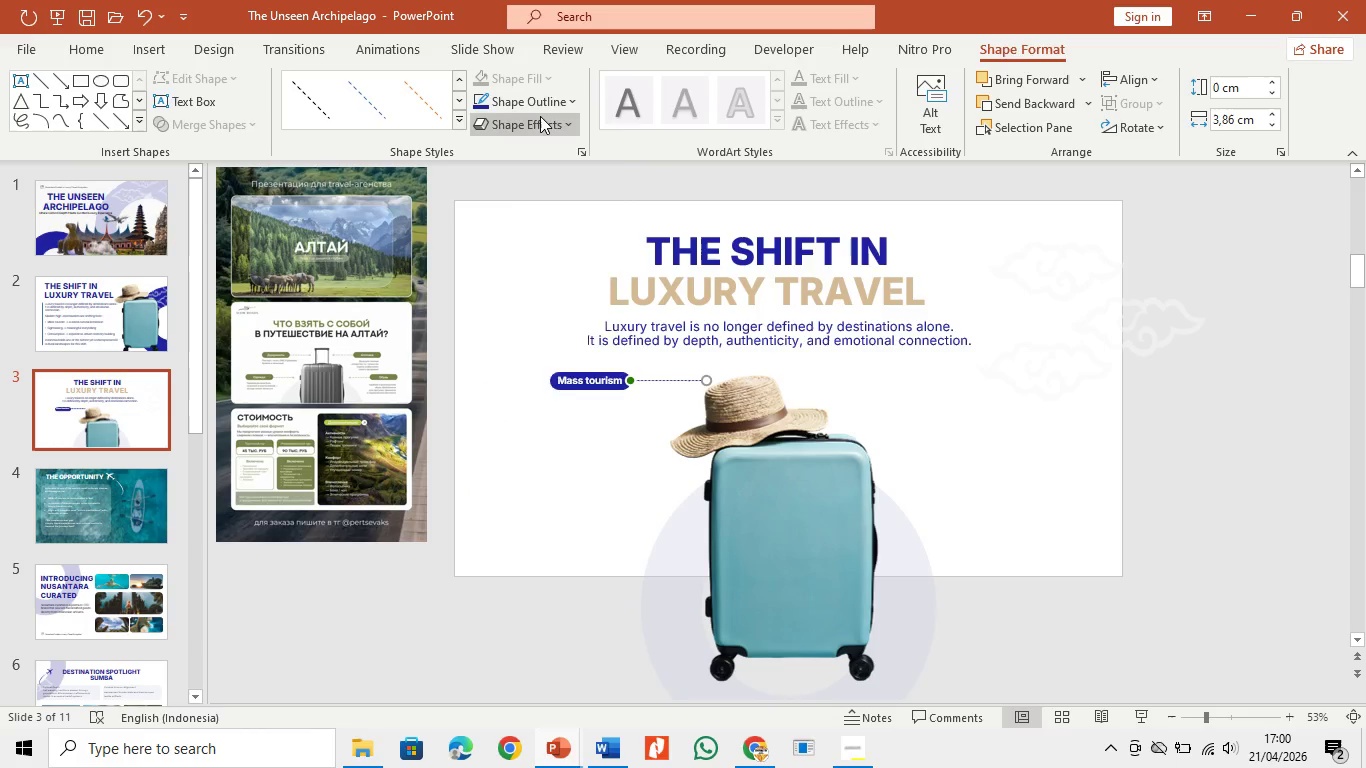 
double_click([543, 104])
 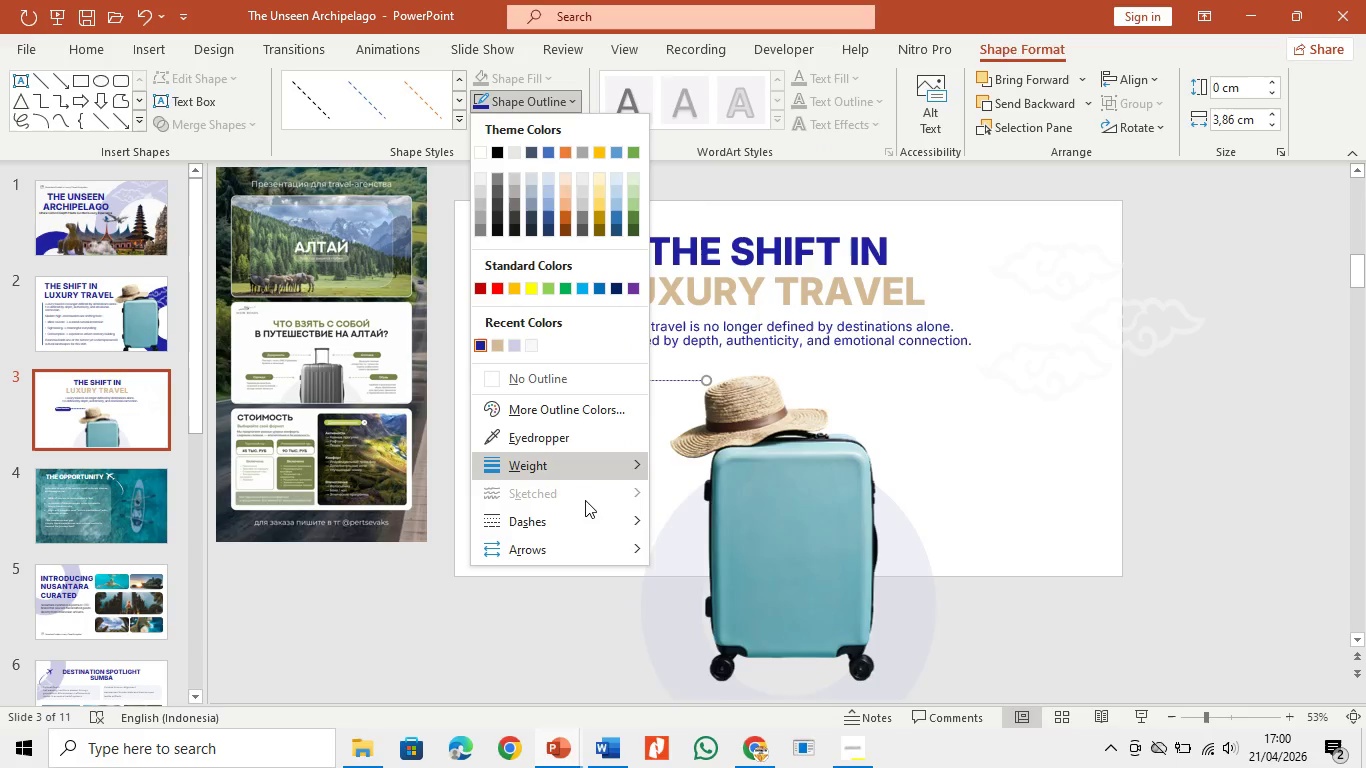 
left_click([584, 461])
 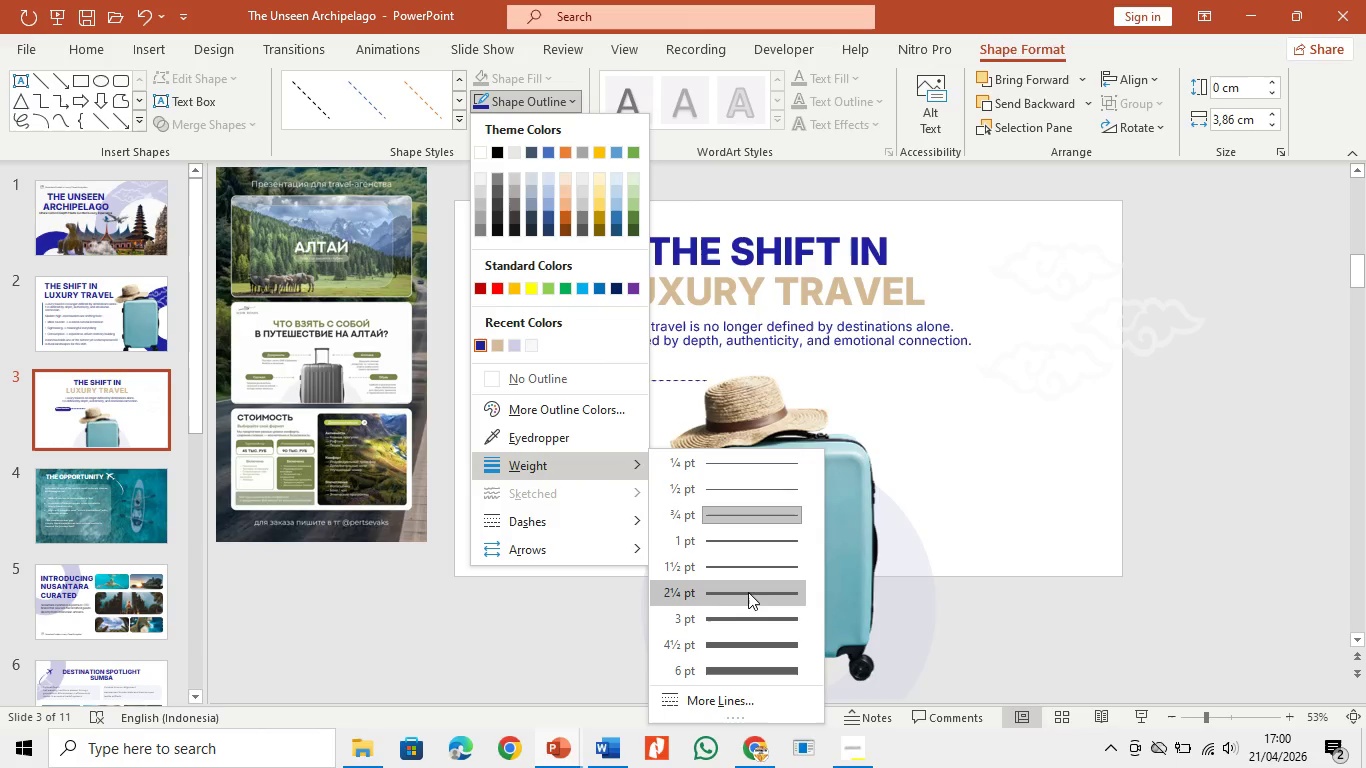 
left_click([749, 594])
 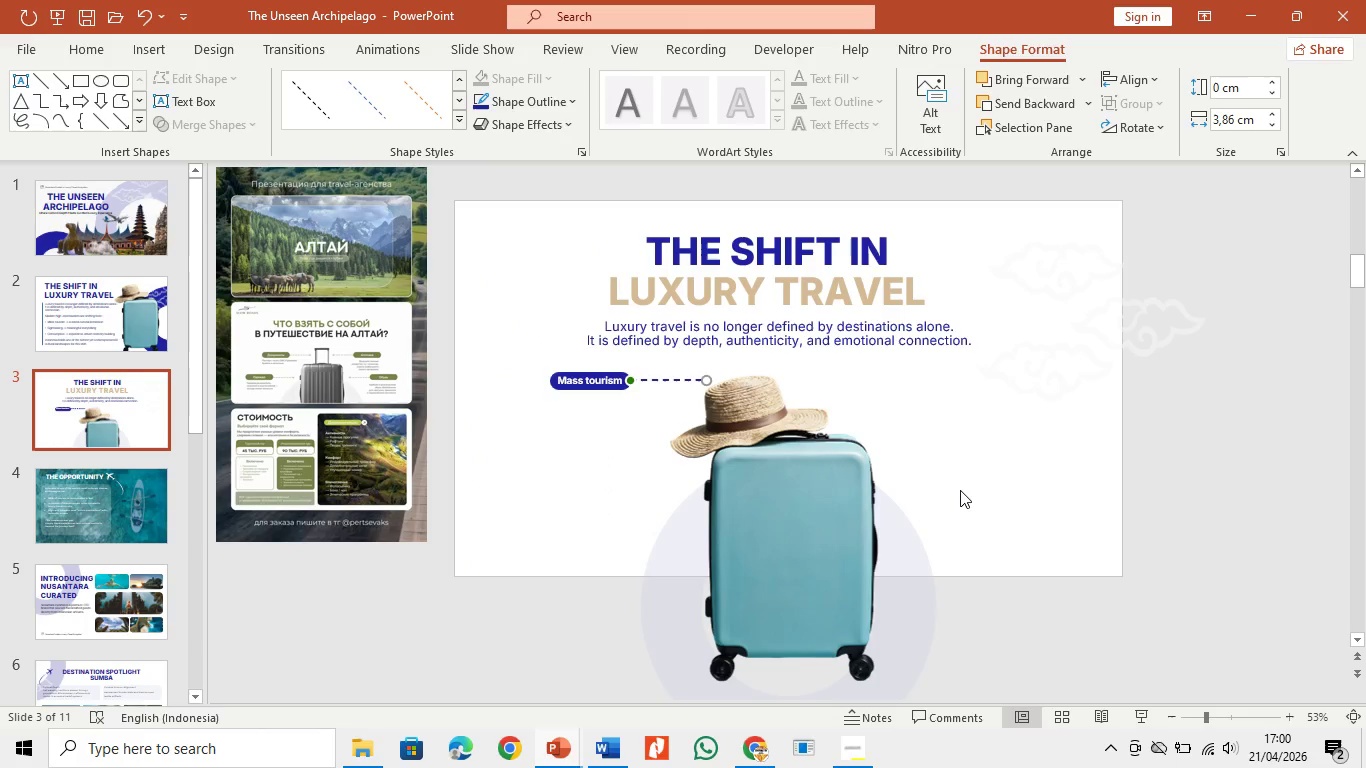 
left_click_drag(start_coordinate=[960, 489], to_coordinate=[687, 384])
 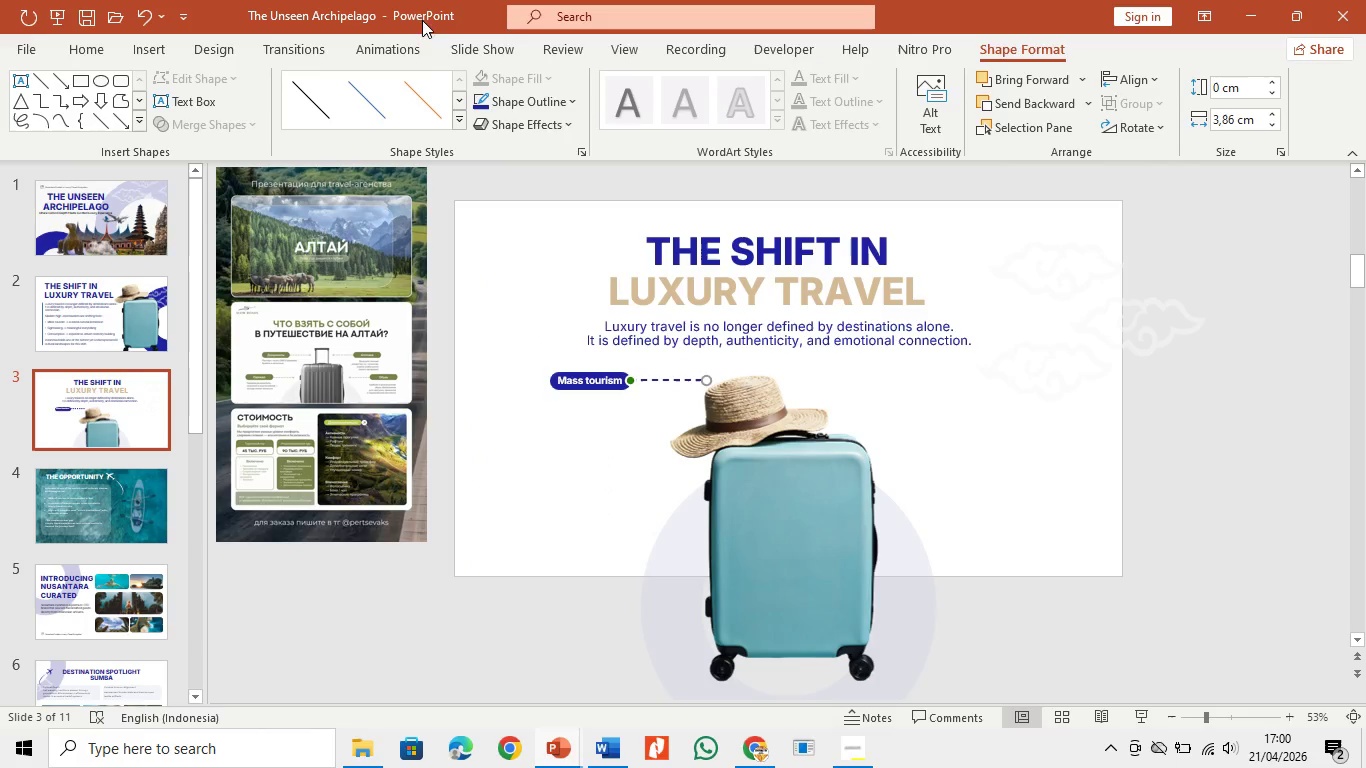 
left_click([687, 384])
 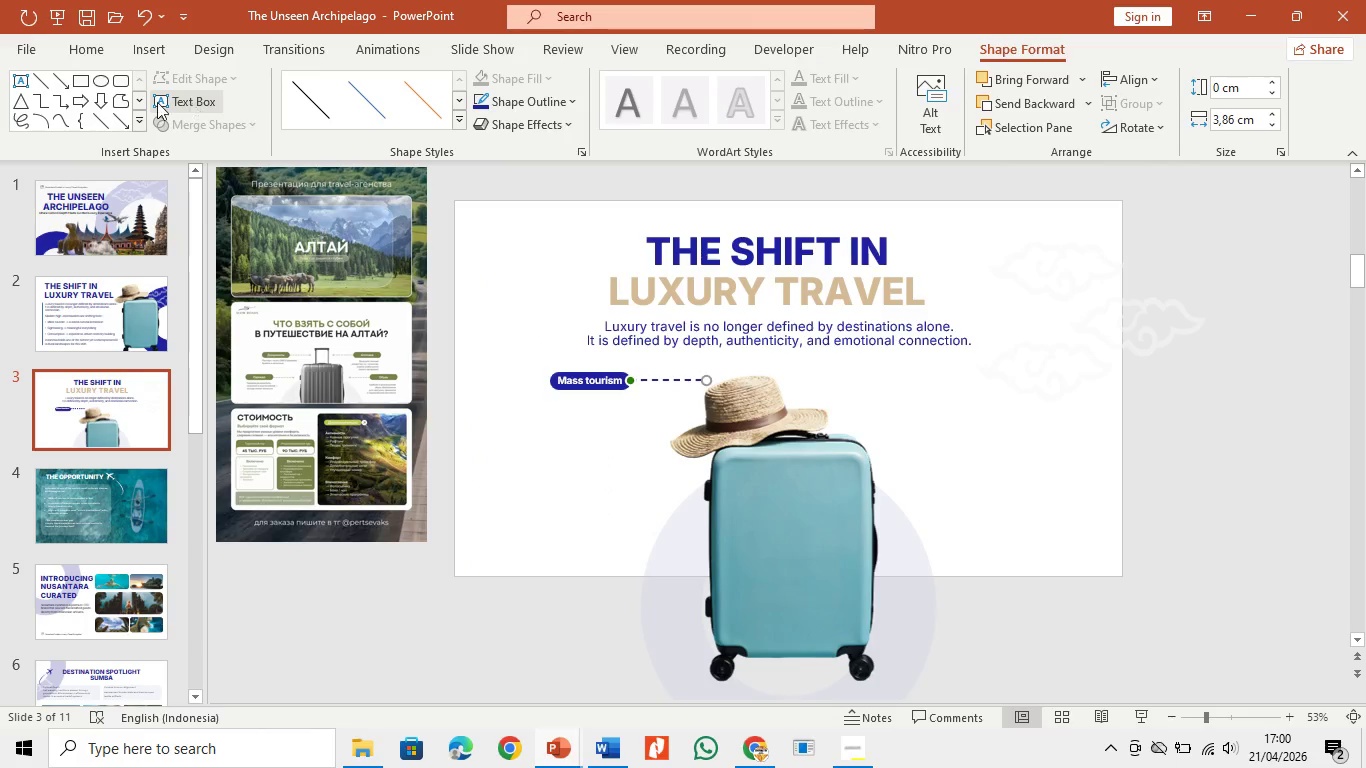 
left_click([63, 82])
 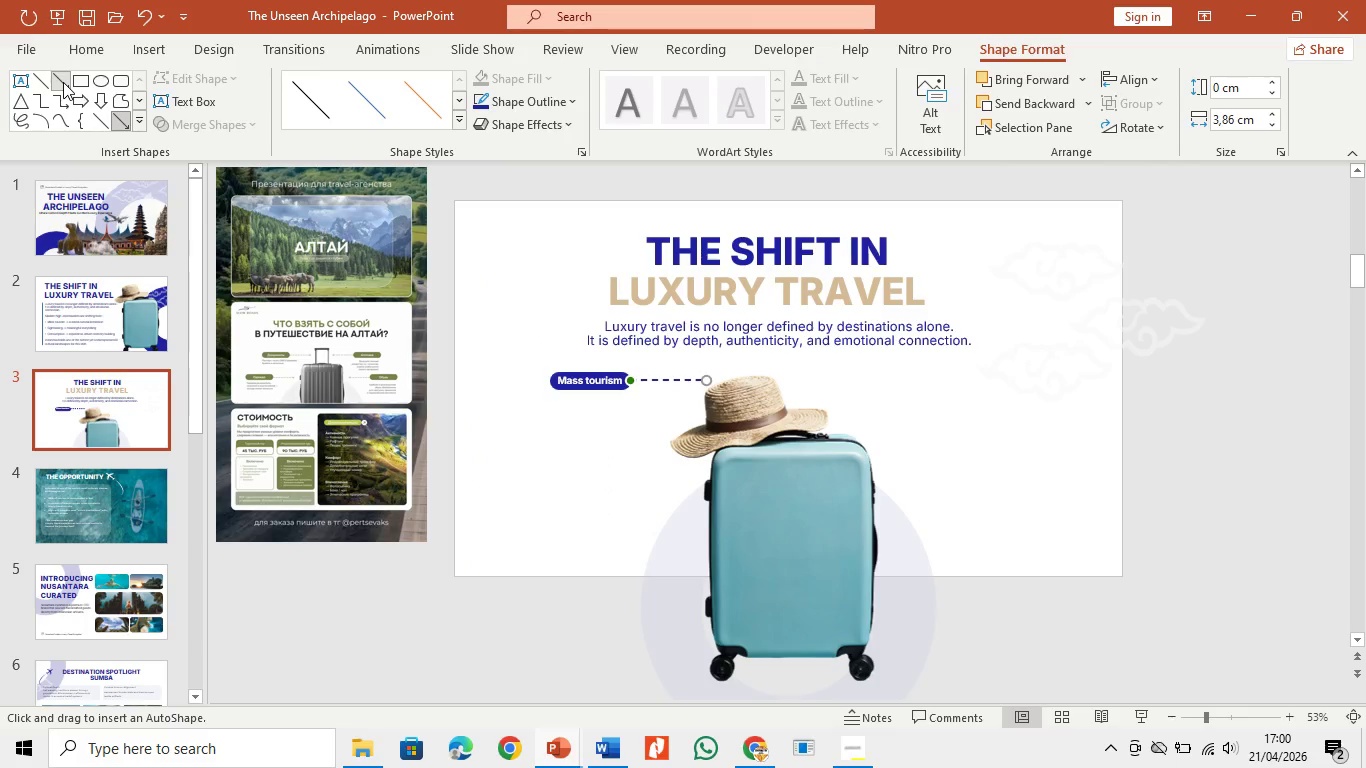 
left_click([63, 82])
 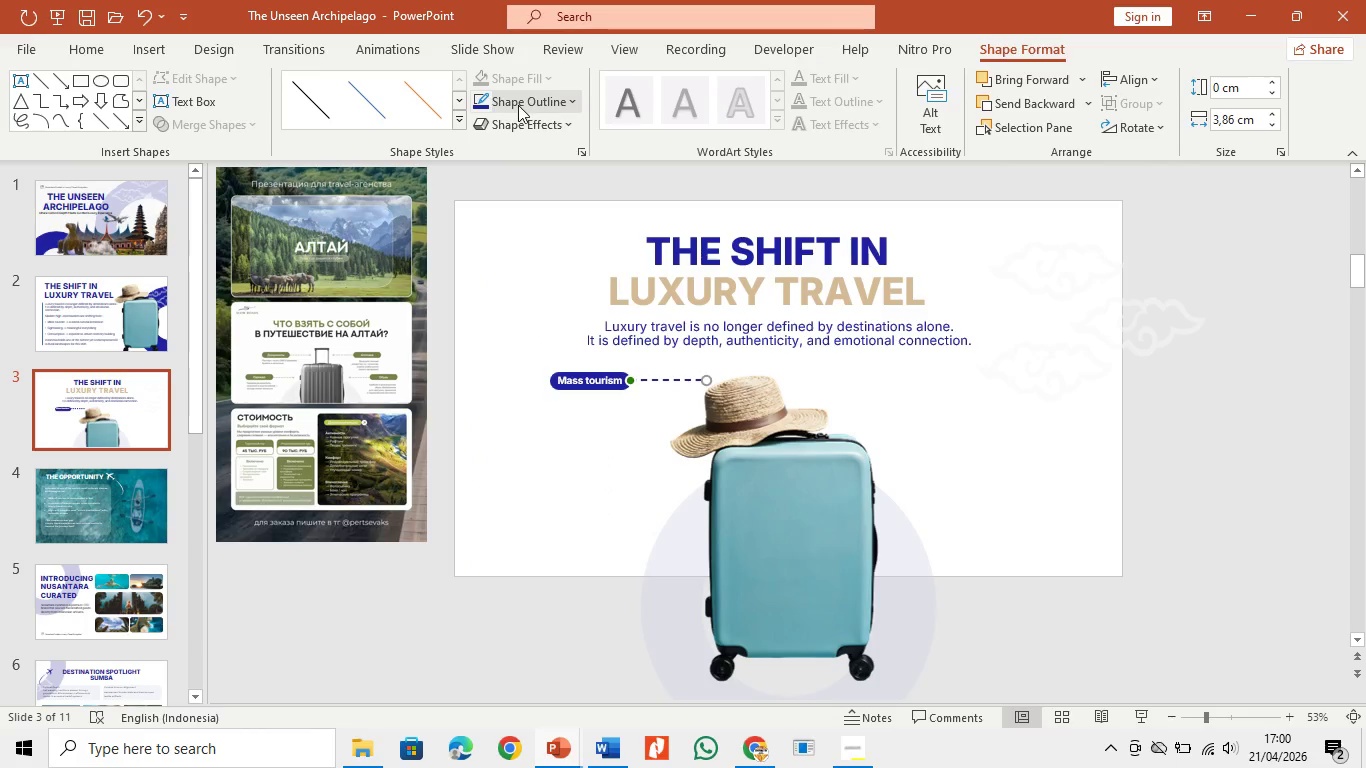 
left_click([518, 105])
 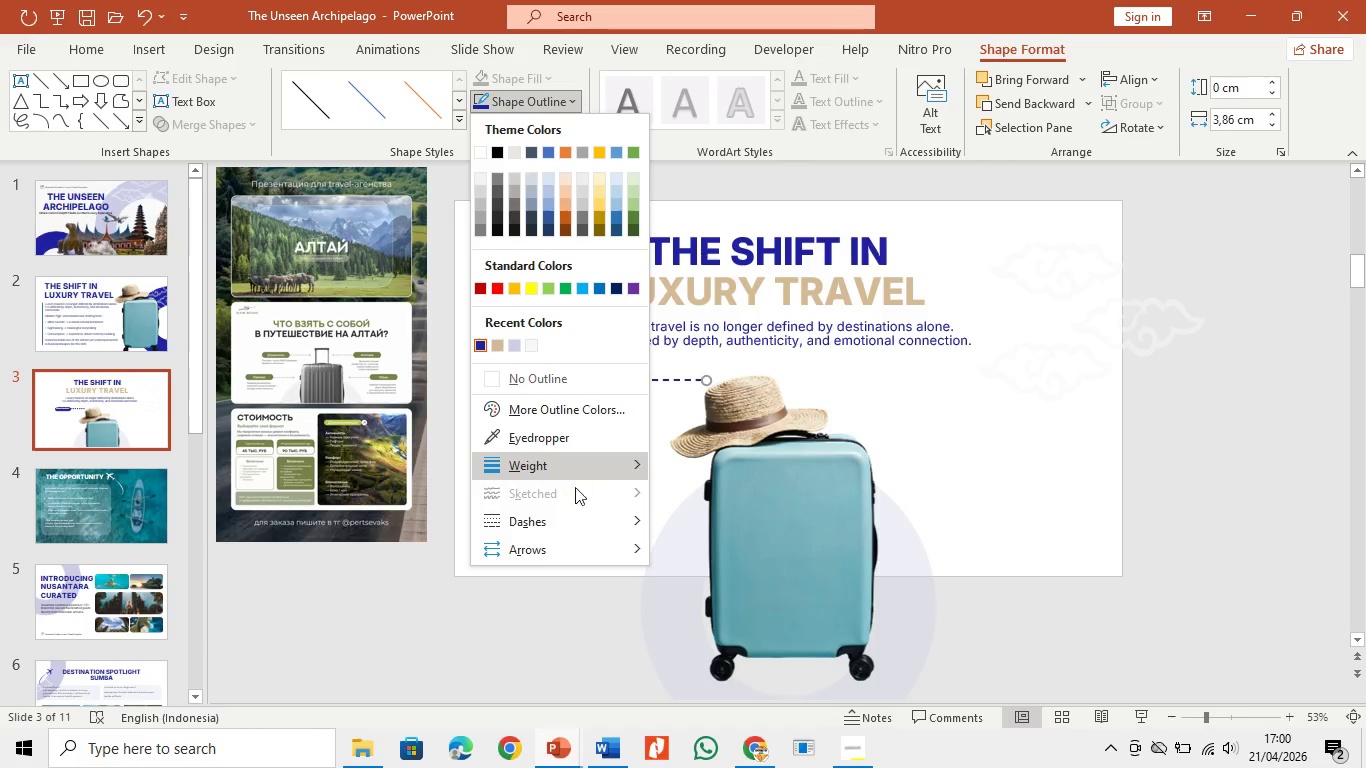 
left_click([591, 540])
 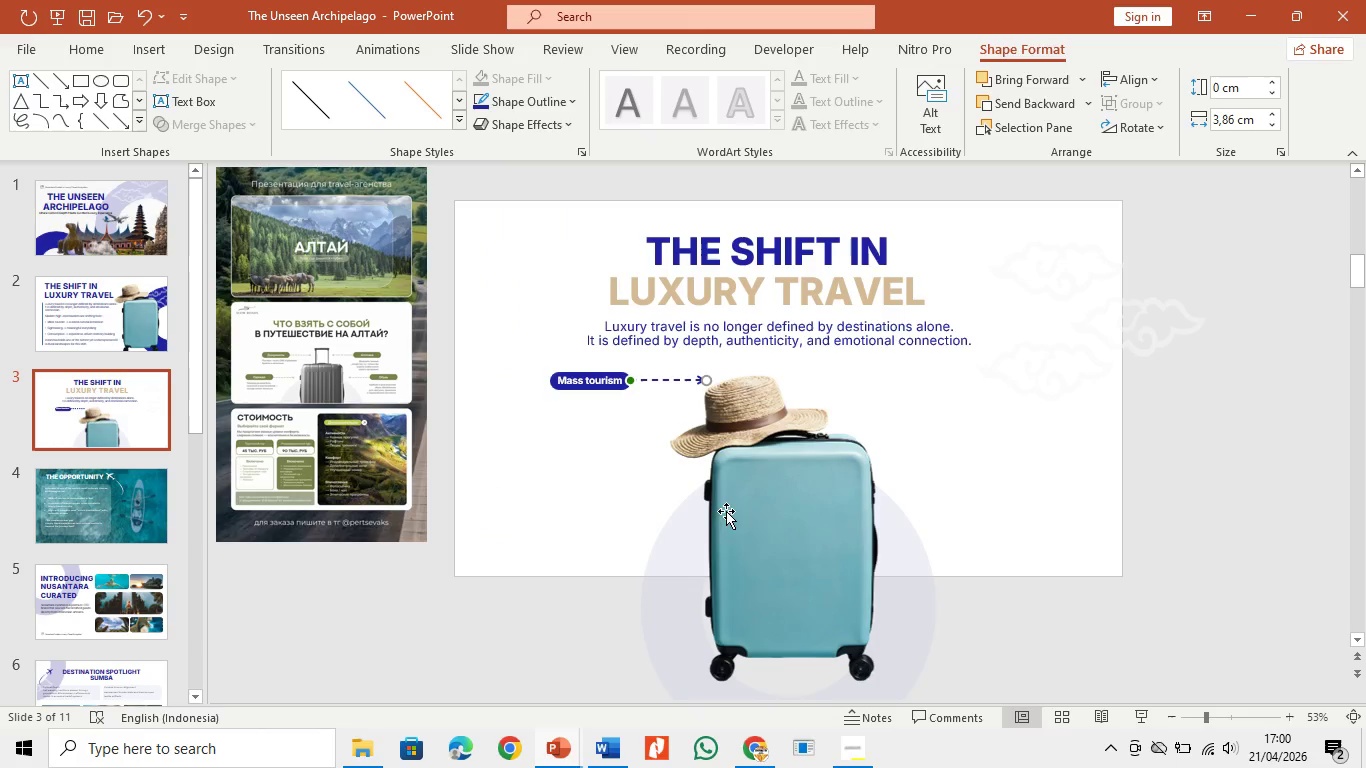 
left_click([947, 471])
 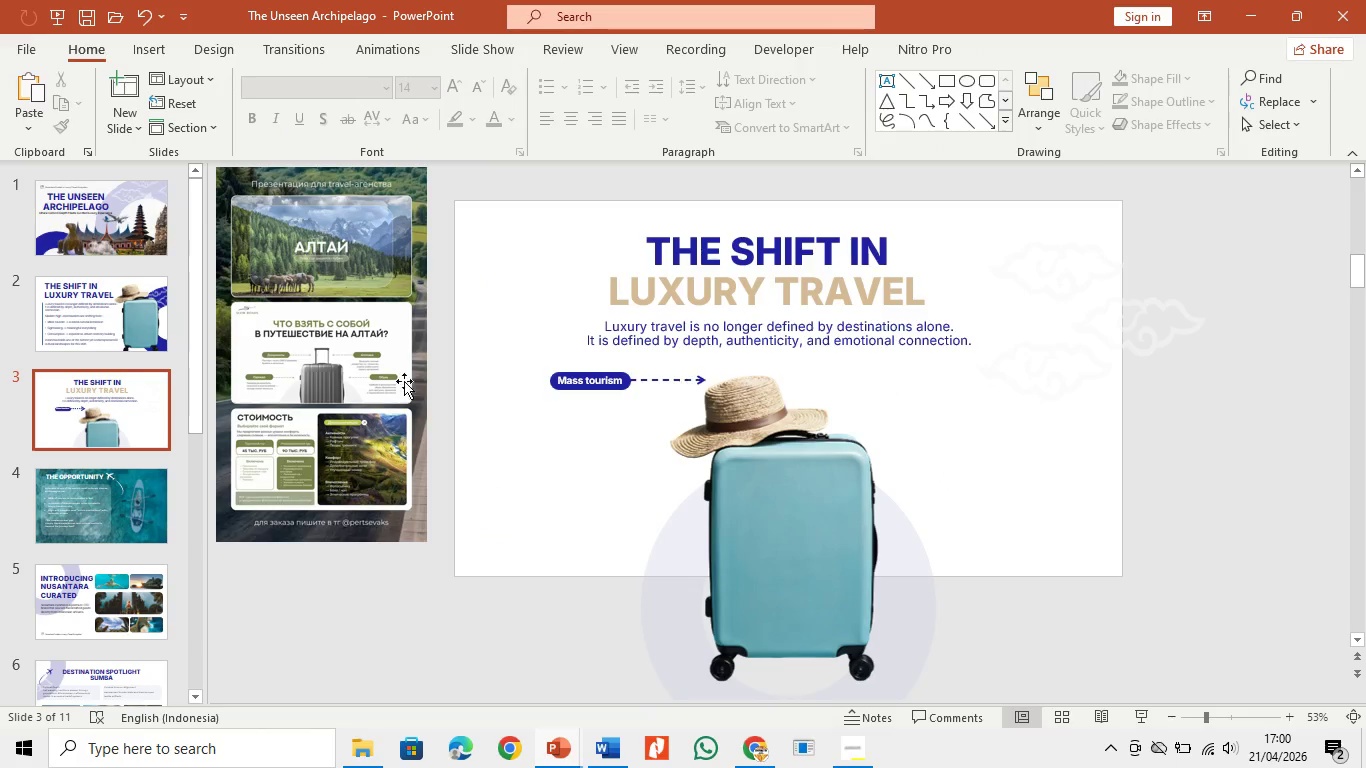 
wait(6.31)
 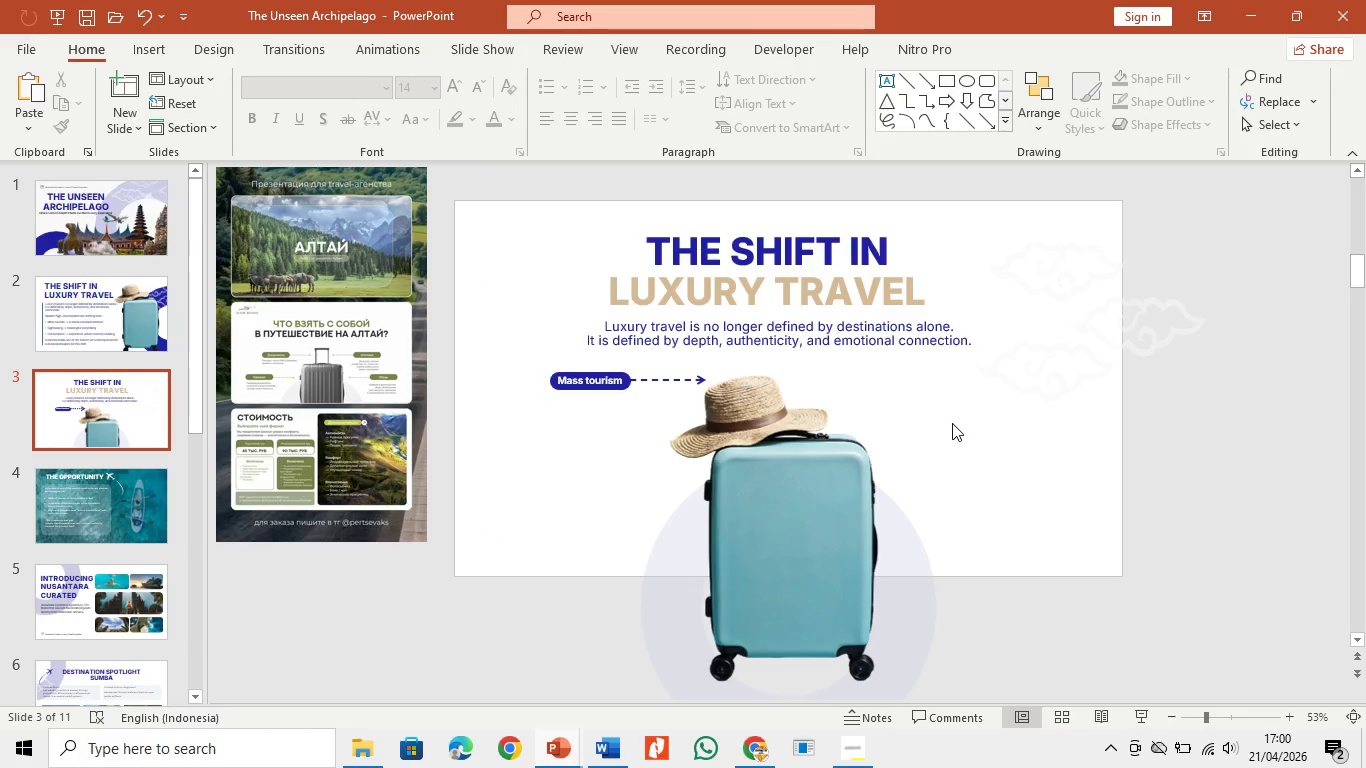 
left_click([533, 227])
 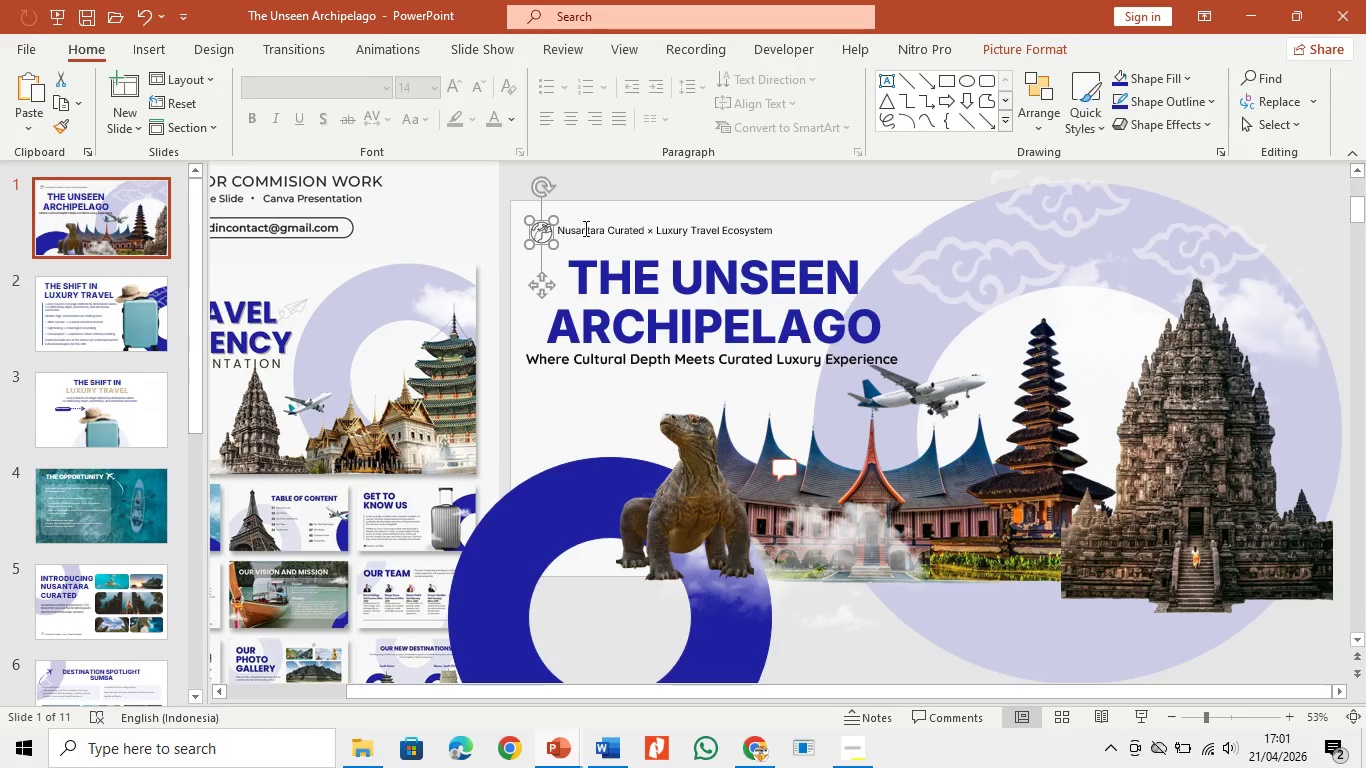 
hold_key(key=ControlLeft, duration=0.5)
left_click([612, 229])
 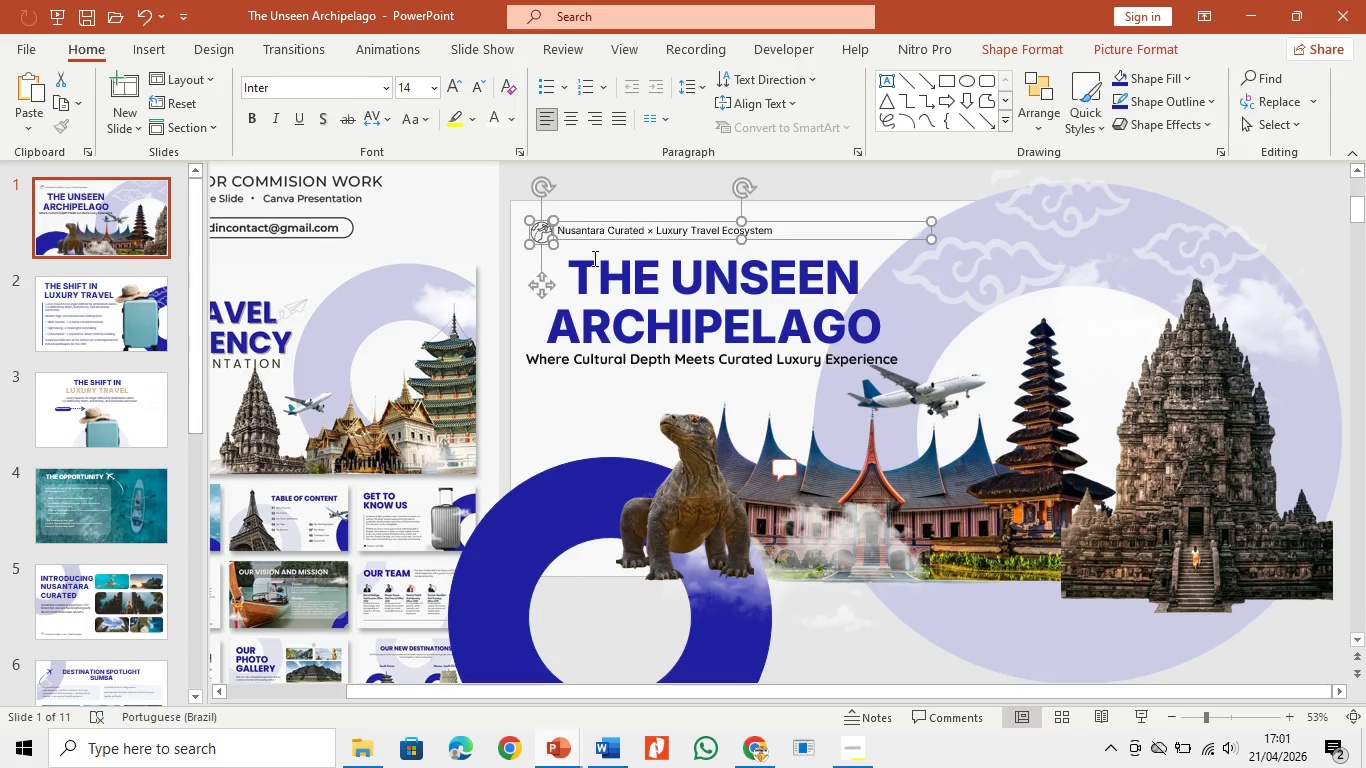 
key(Control+C)
 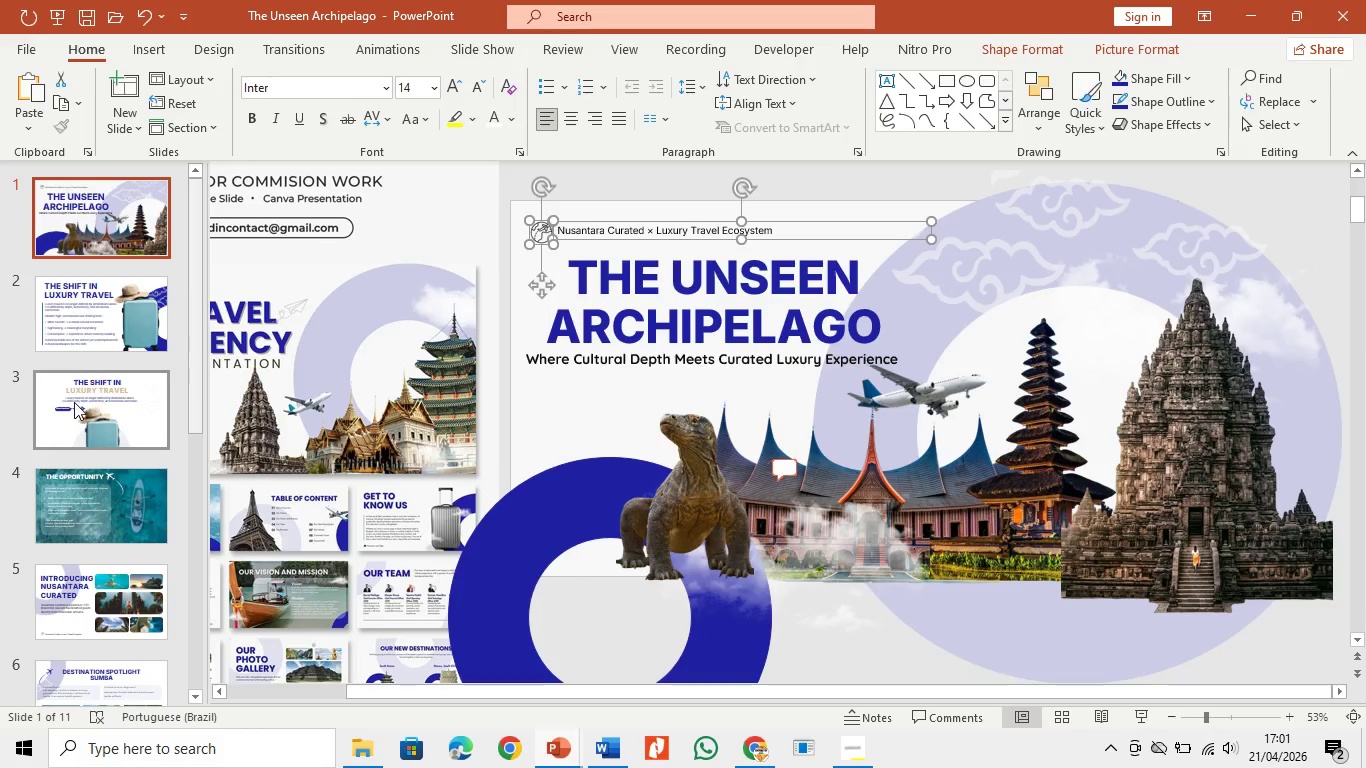 
left_click([74, 402])
 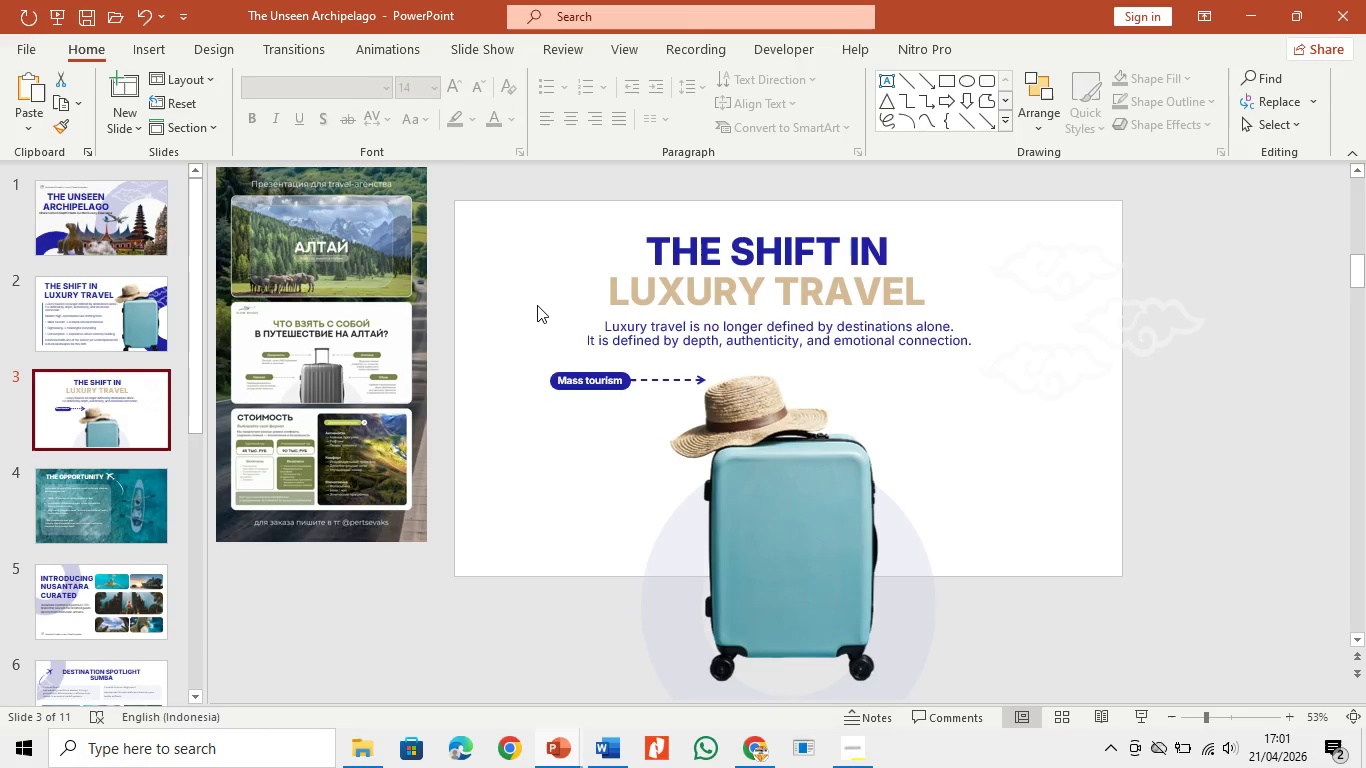 
key(Control+V)
 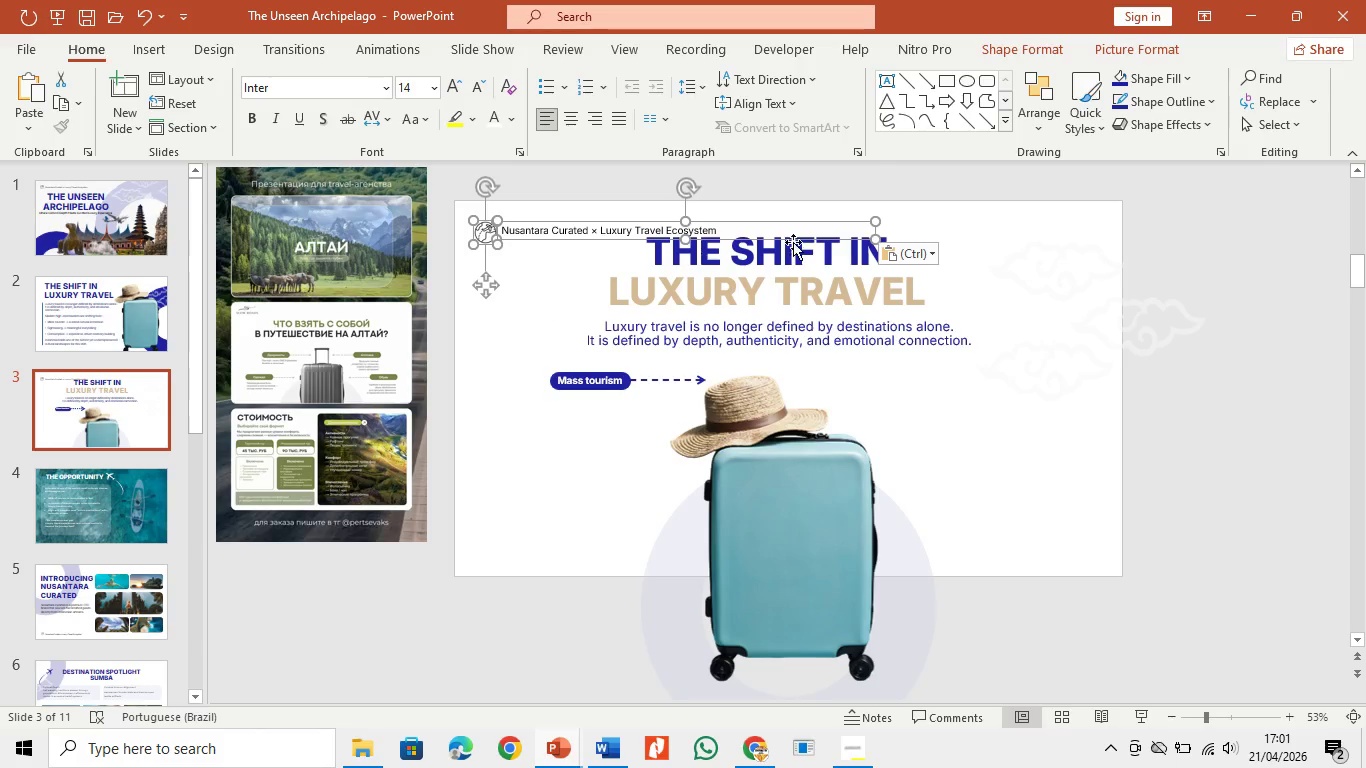 
left_click_drag(start_coordinate=[793, 237], to_coordinate=[788, 235])
 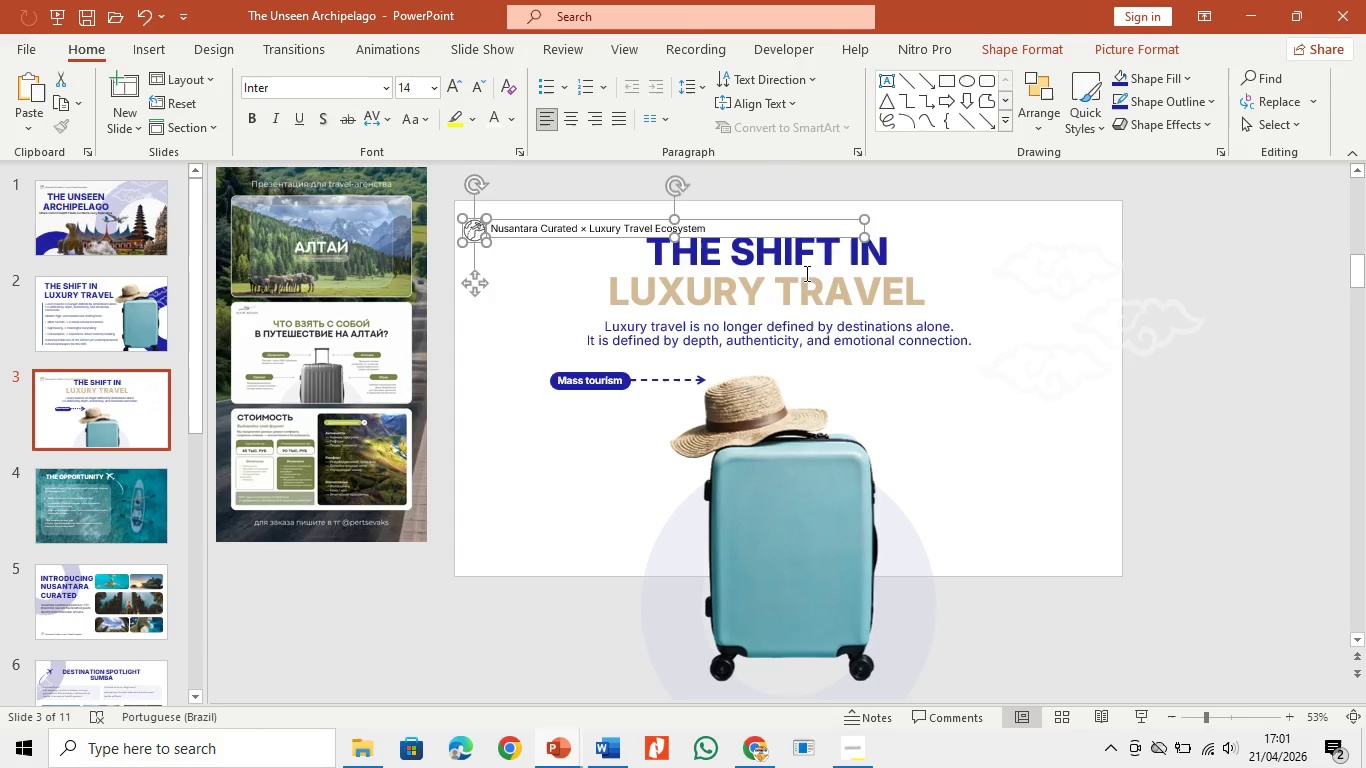 
left_click([805, 273])
 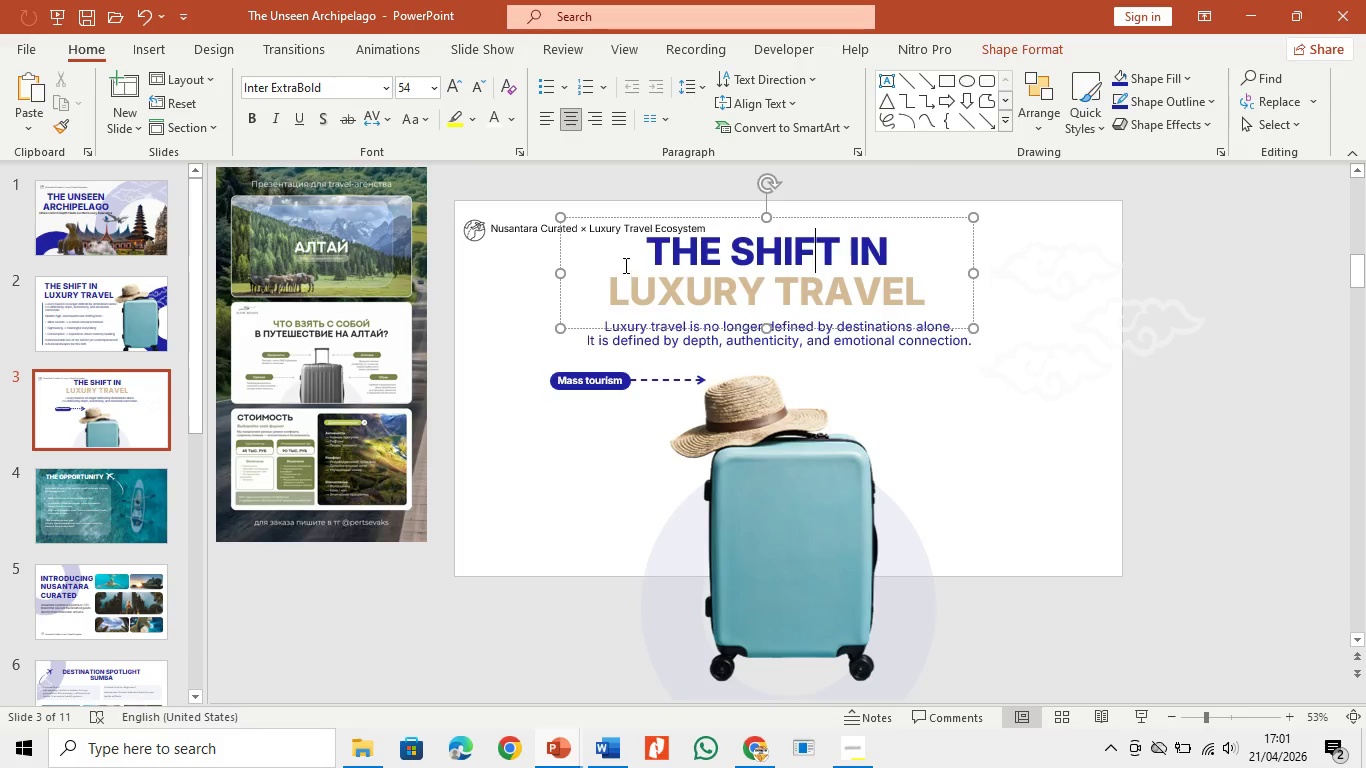 
left_click([624, 264])
 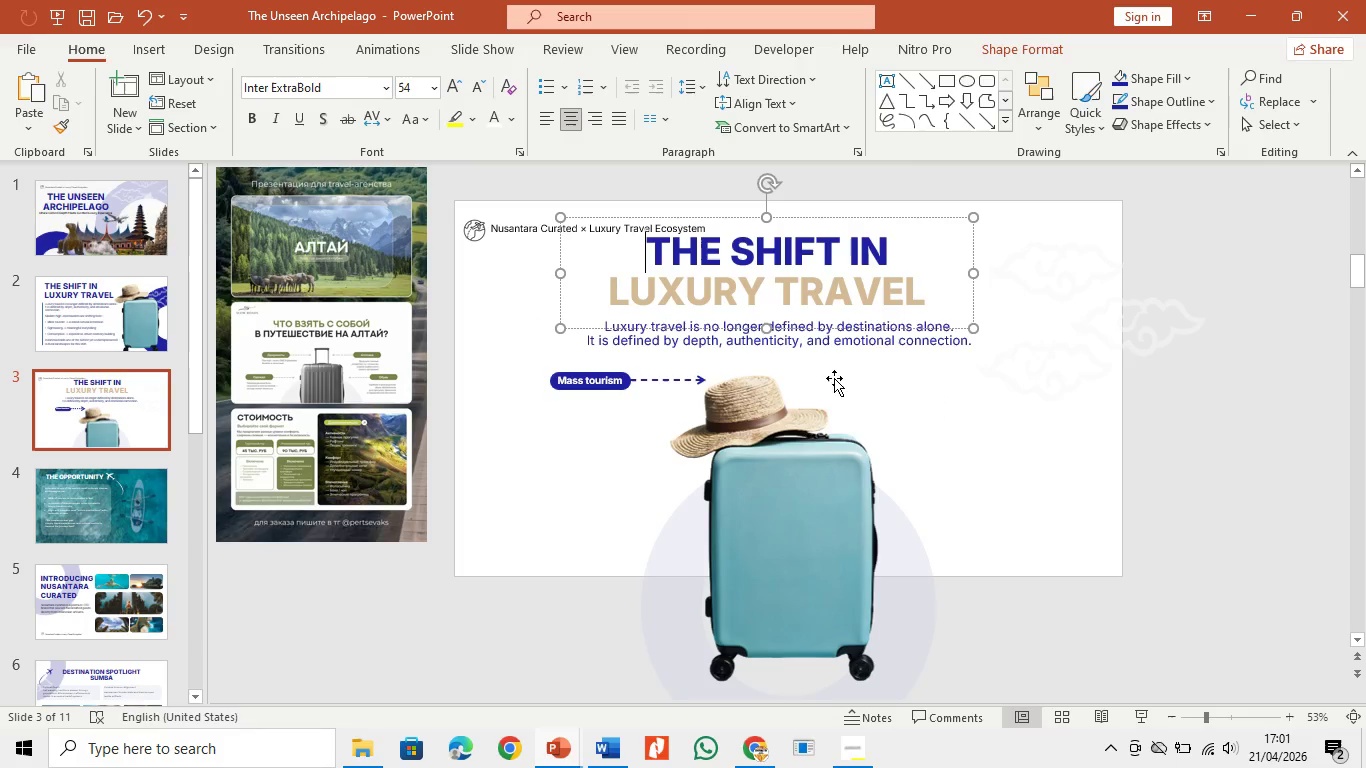 
hold_key(key=ControlLeft, duration=0.7)
left_click([873, 341])
 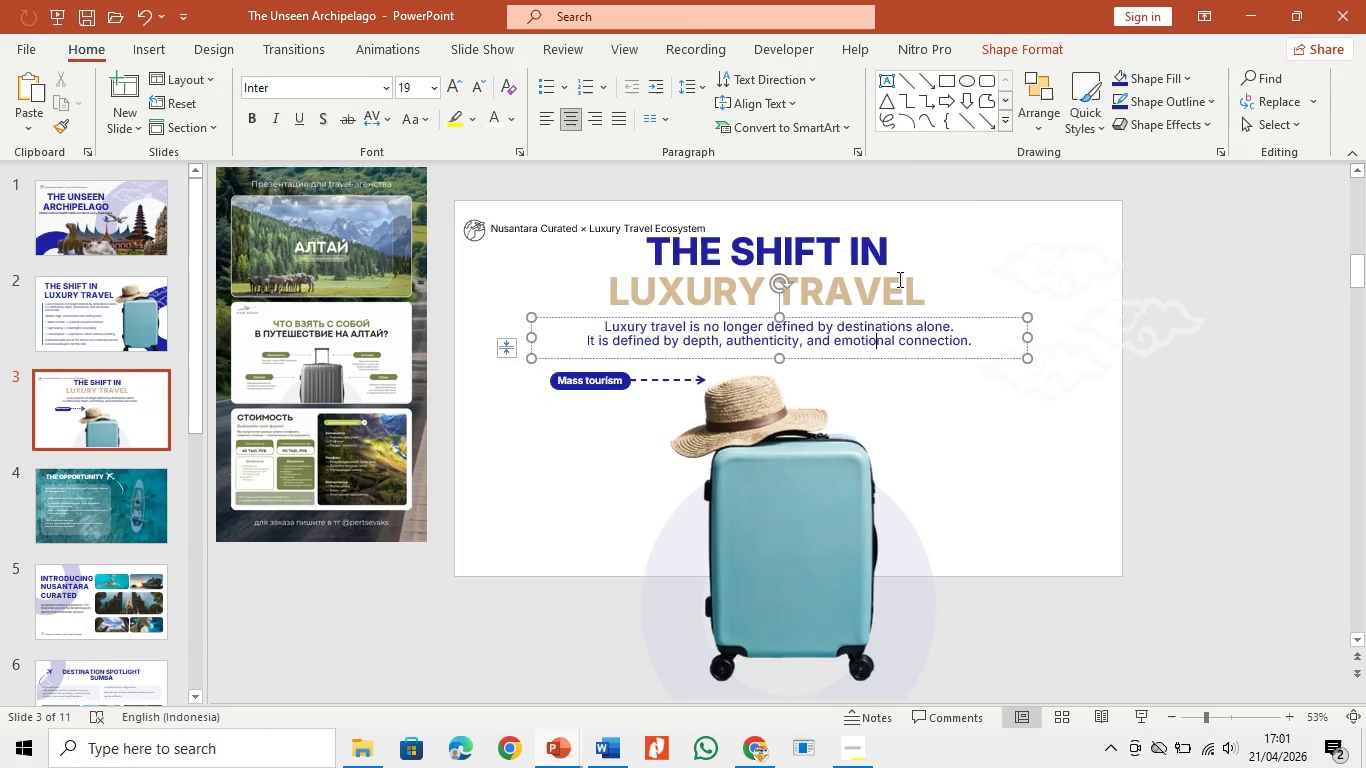 
hold_key(key=ControlLeft, duration=0.67)
left_click([896, 276])
 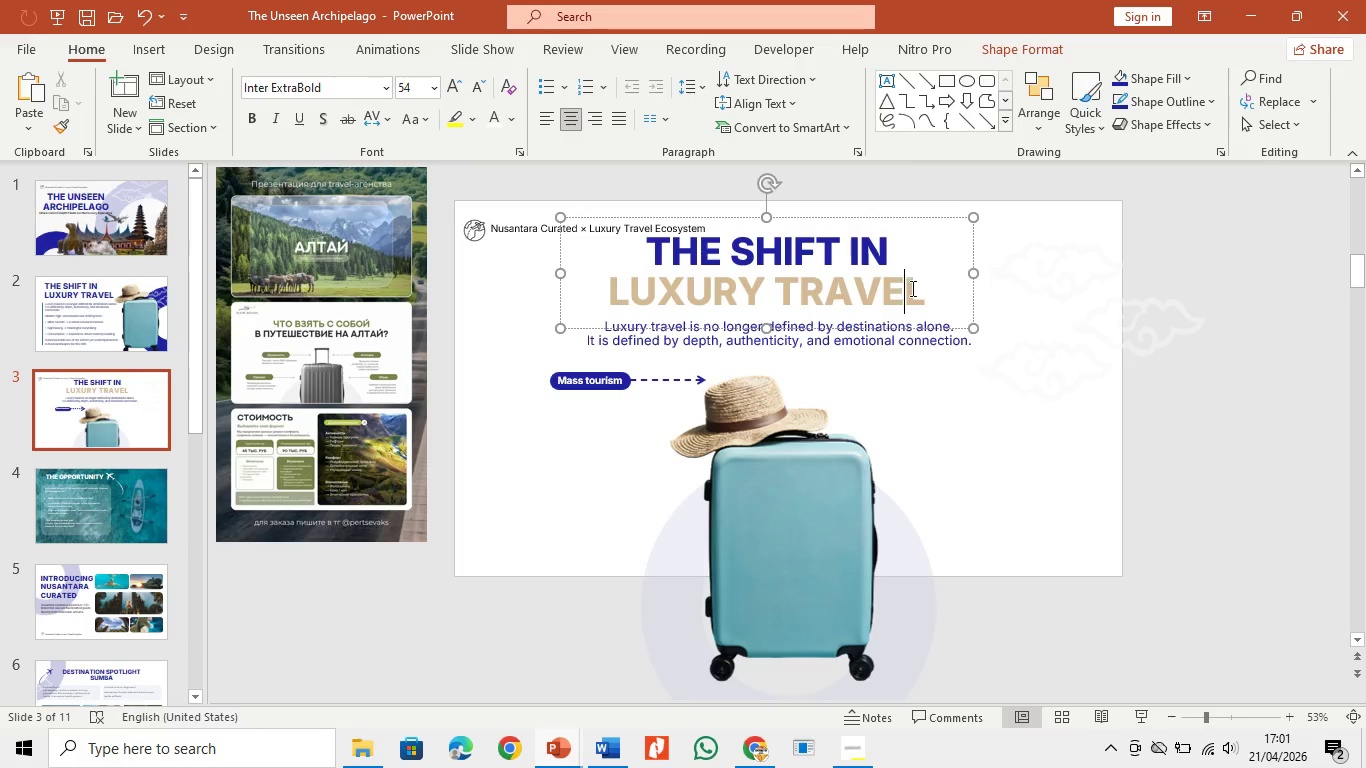 
hold_key(key=ControlLeft, duration=0.41)
 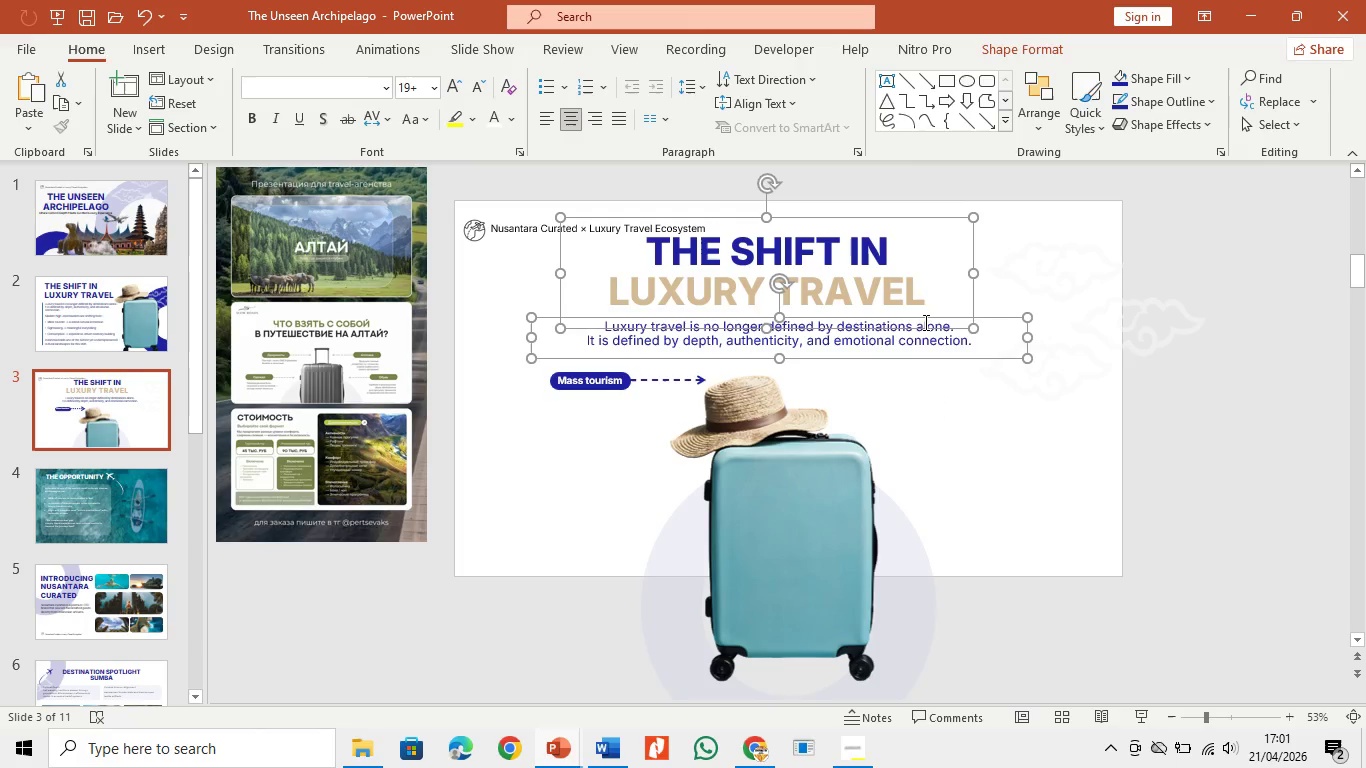 
hold_key(key=ShiftLeft, duration=0.95)
left_click([924, 345])
 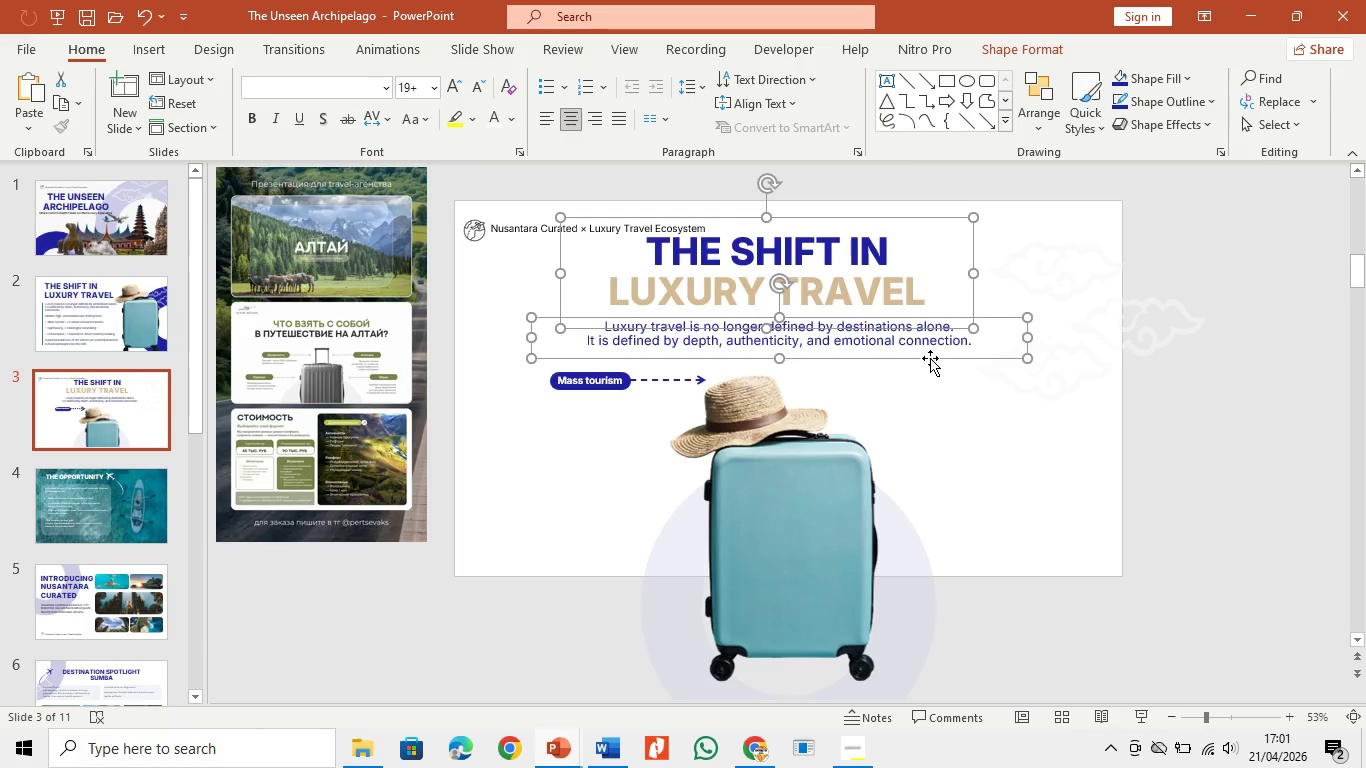 
left_click_drag(start_coordinate=[930, 359], to_coordinate=[932, 369])
 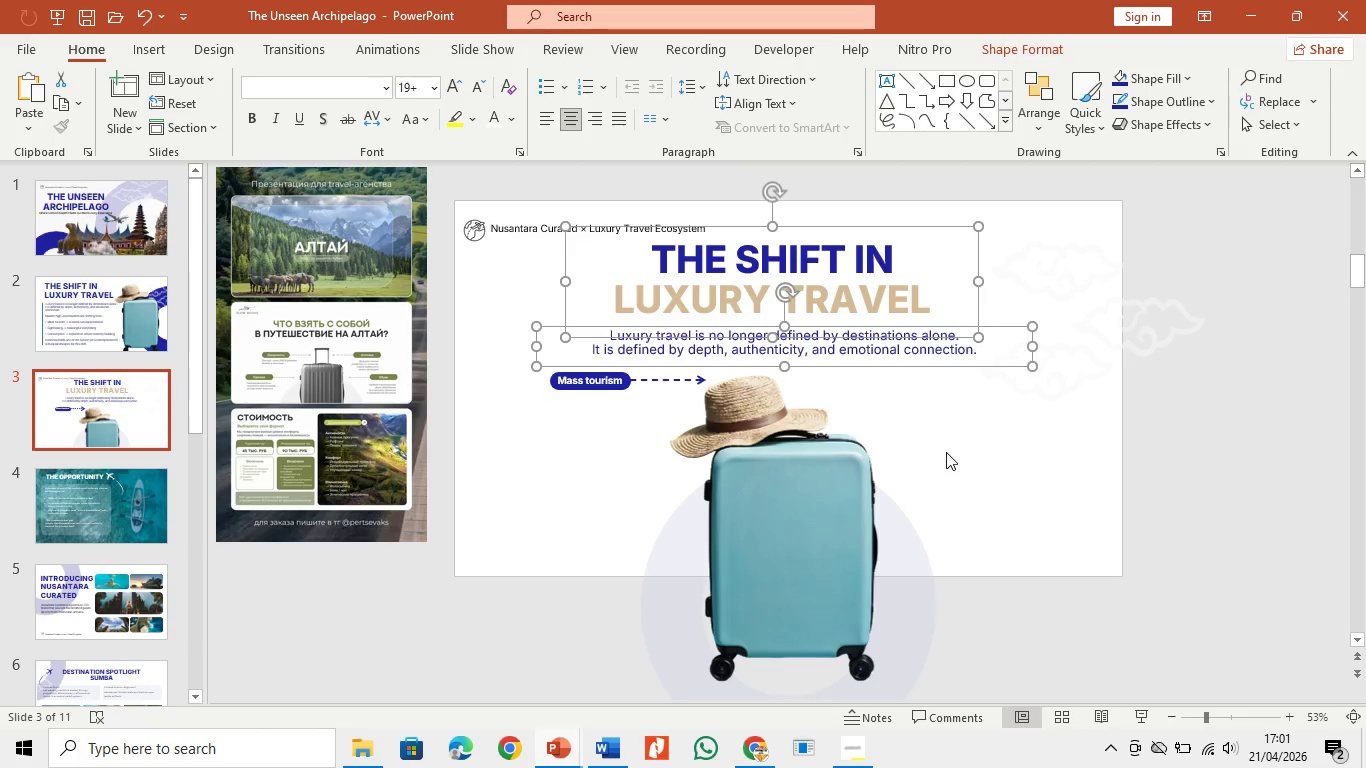 
left_click([946, 452])
 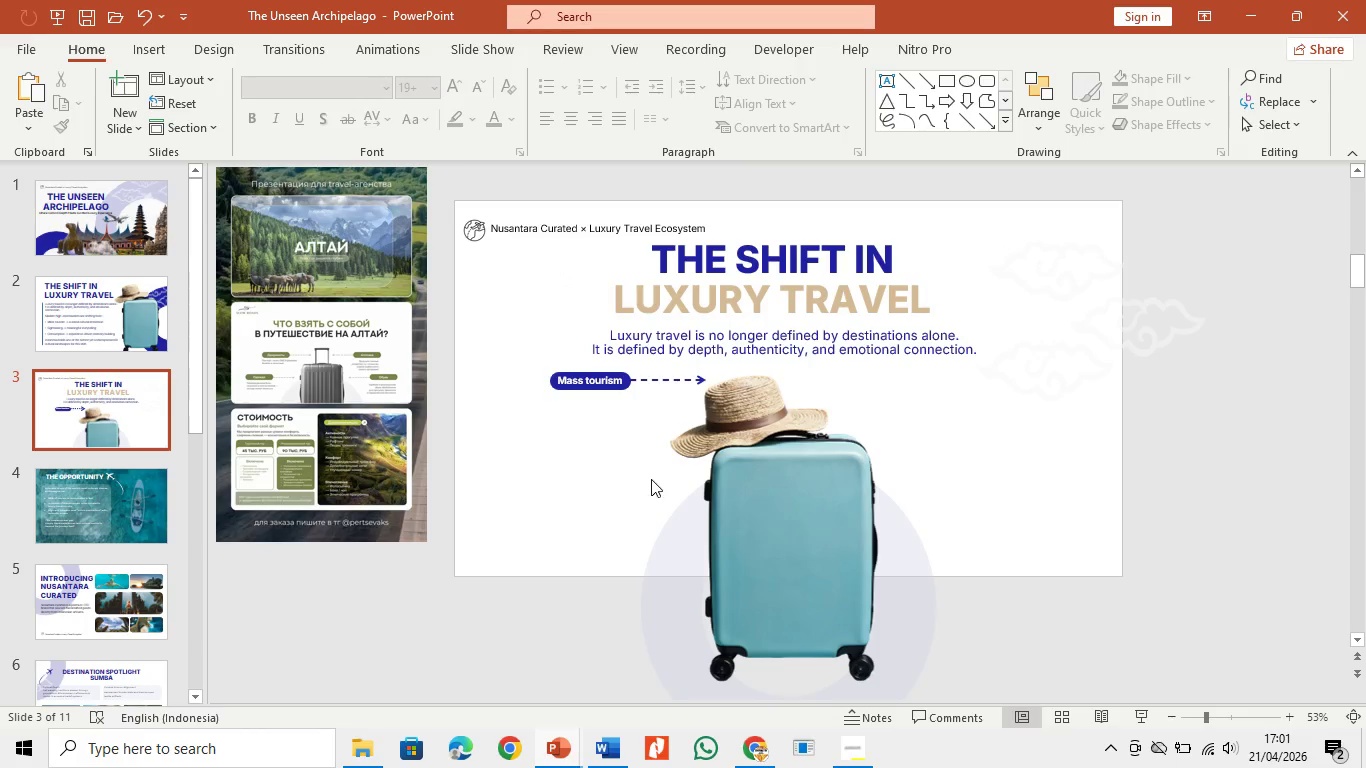 
left_click([638, 474])
 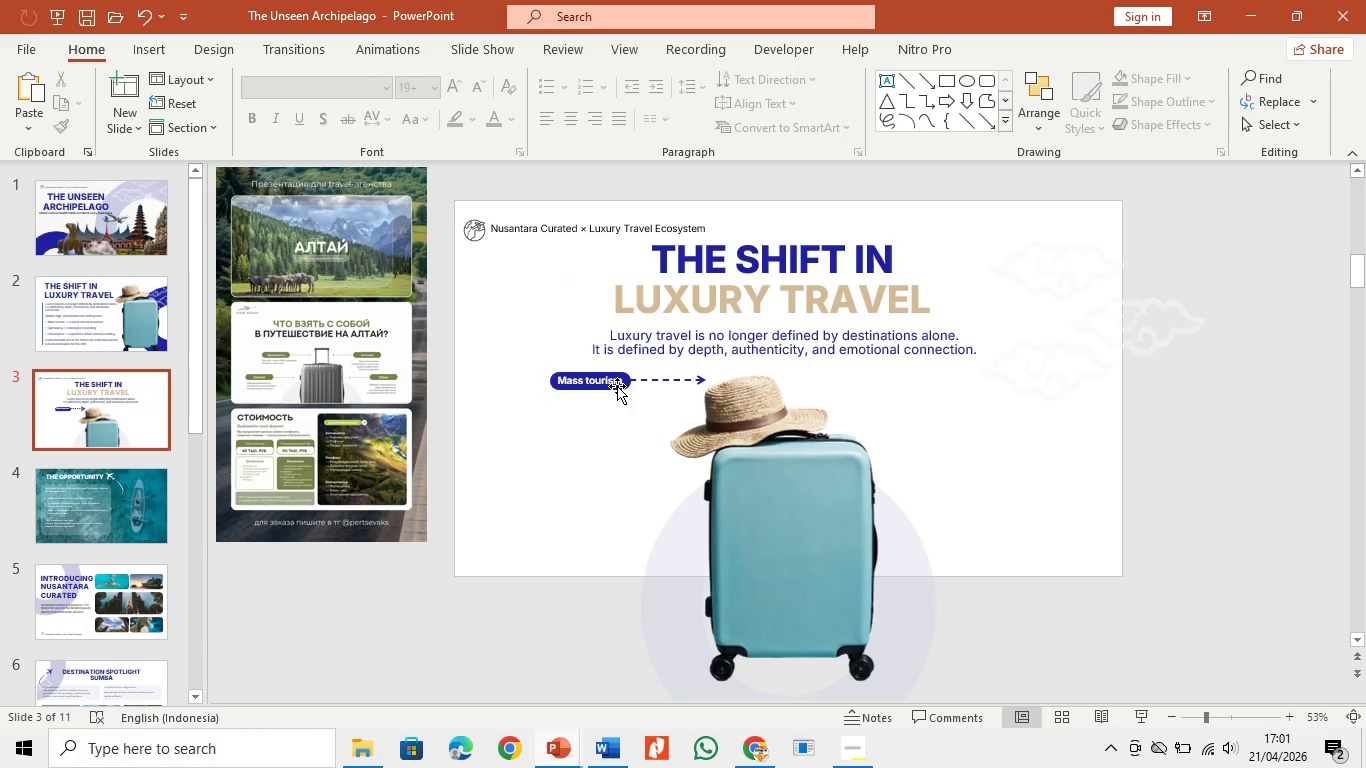 
left_click([617, 386])
 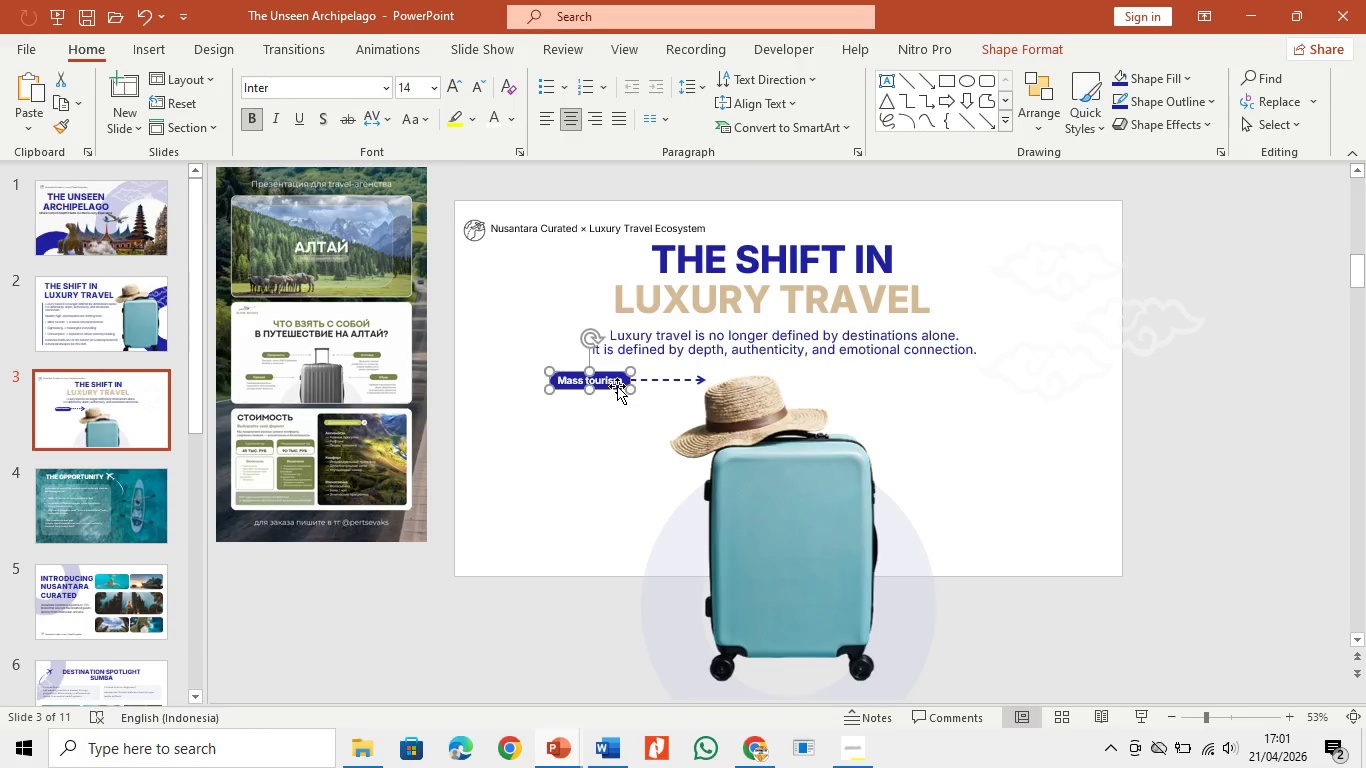 
hold_key(key=ControlLeft, duration=0.77)
left_click([652, 383])
 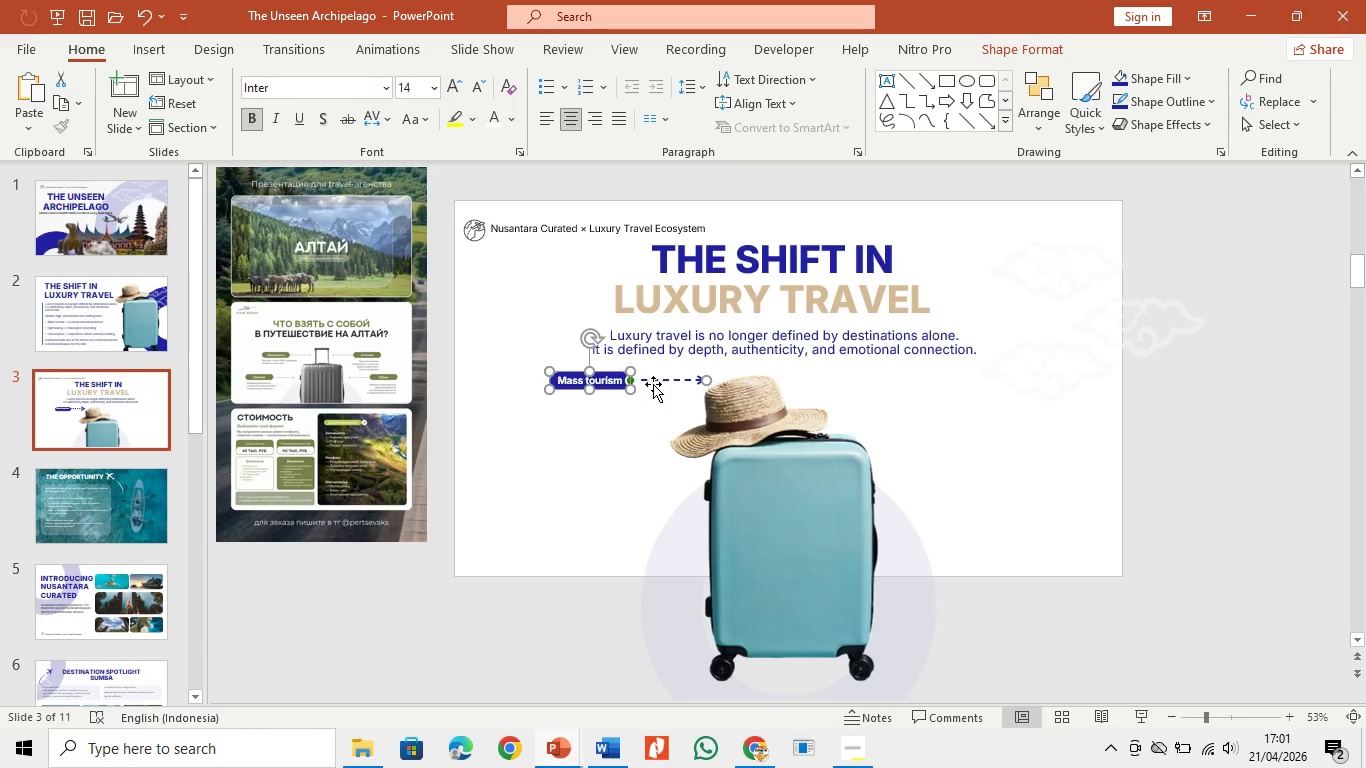 
key(Control+C)
 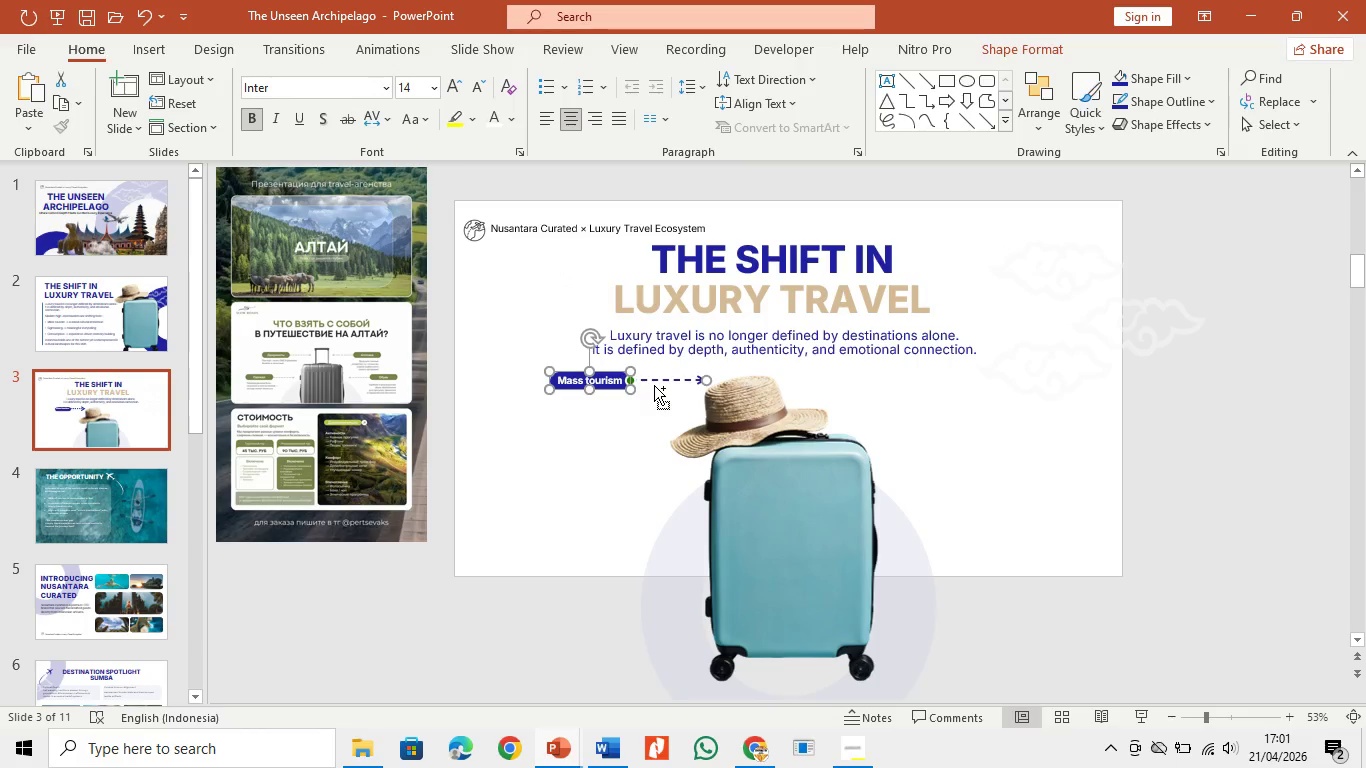 
key(Control+V)
 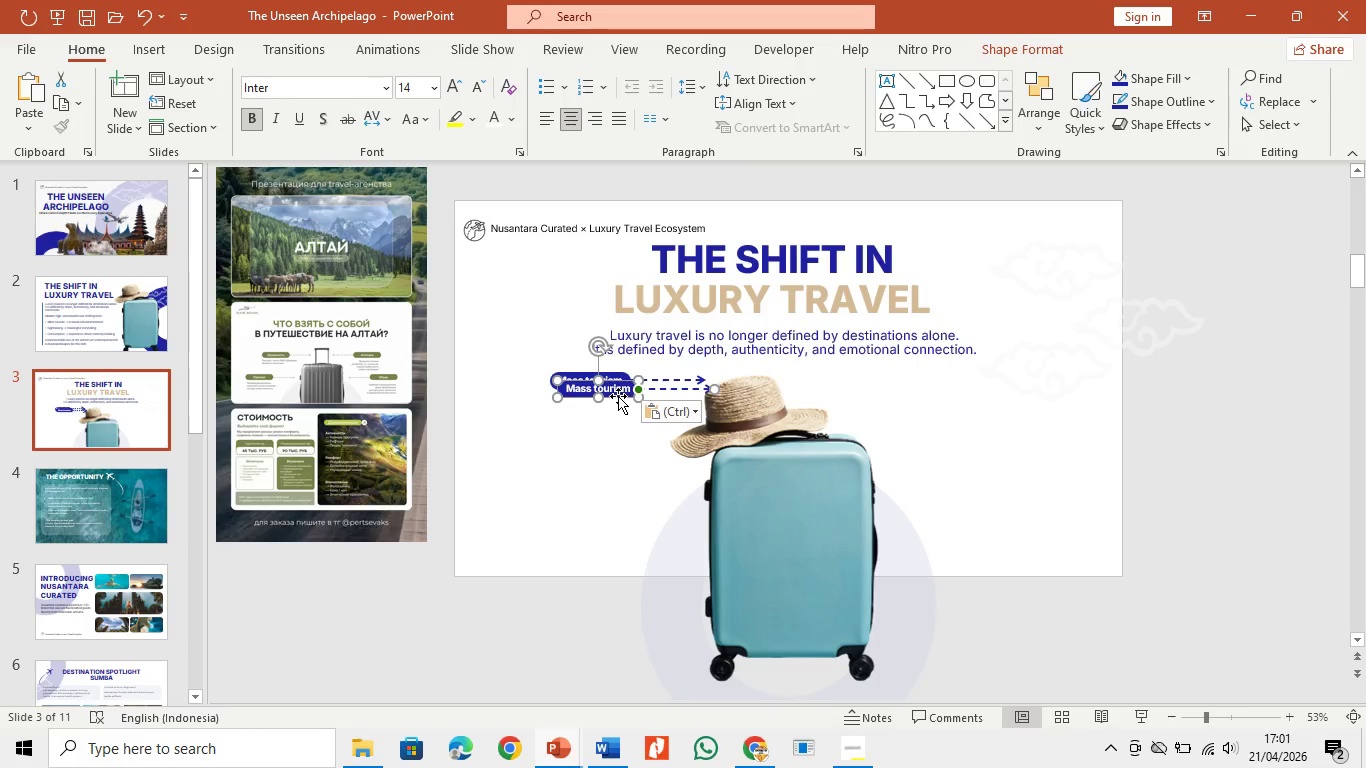 
left_click_drag(start_coordinate=[618, 395], to_coordinate=[973, 389])
 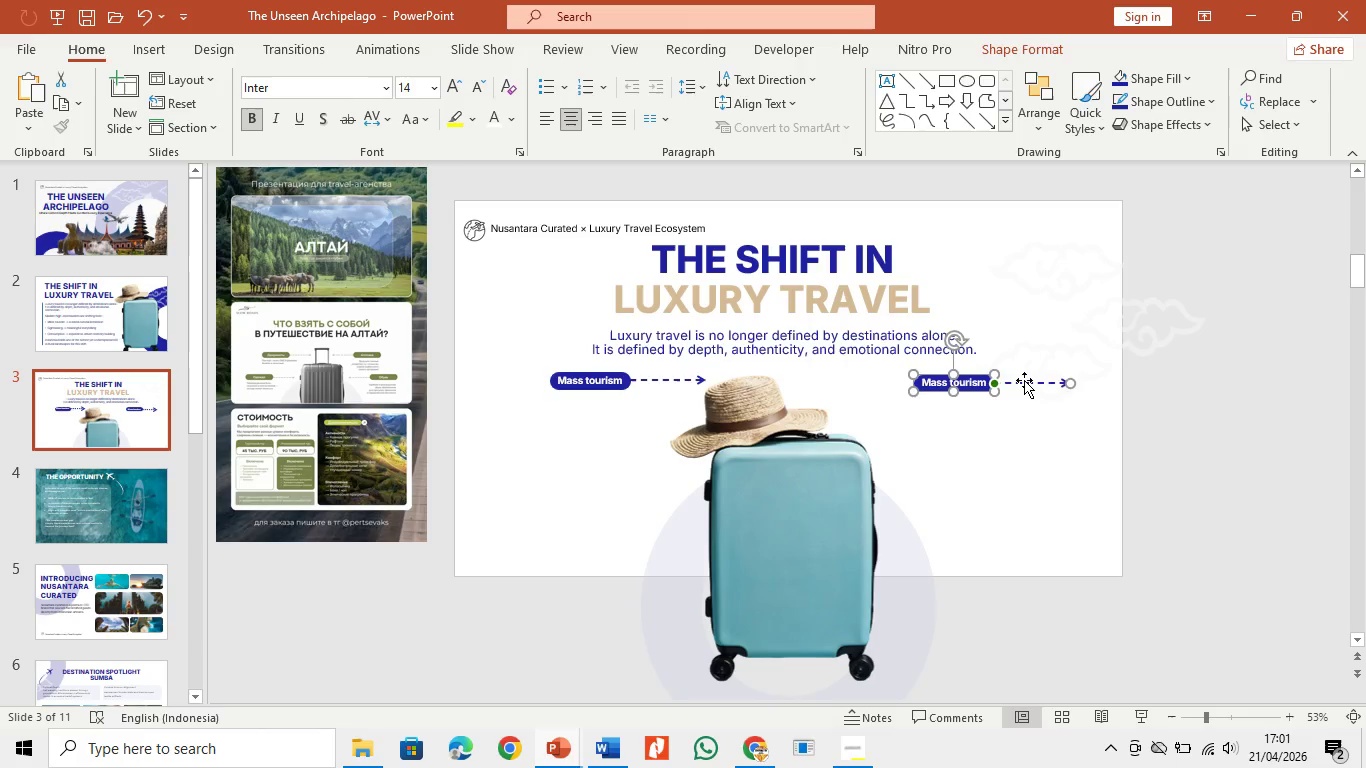 
wait(5.16)
 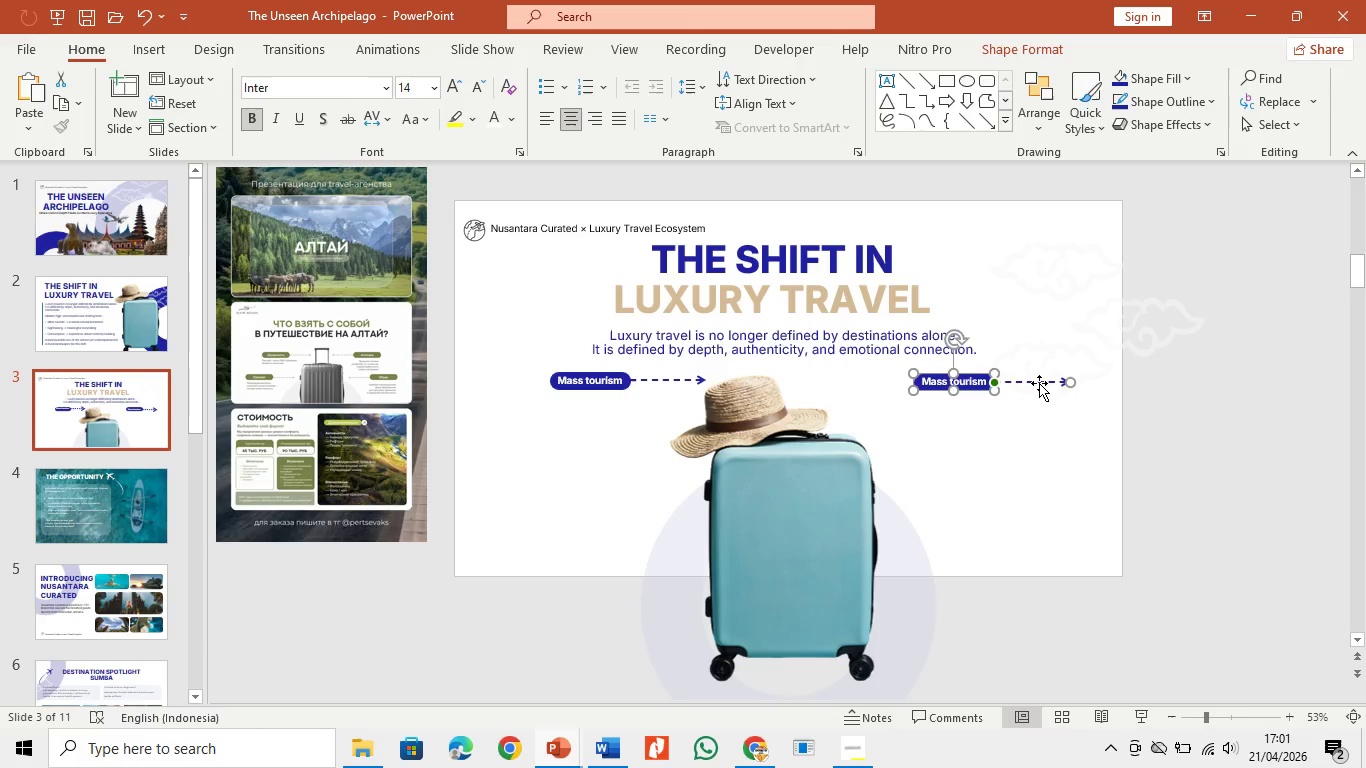 
left_click([1038, 383])
 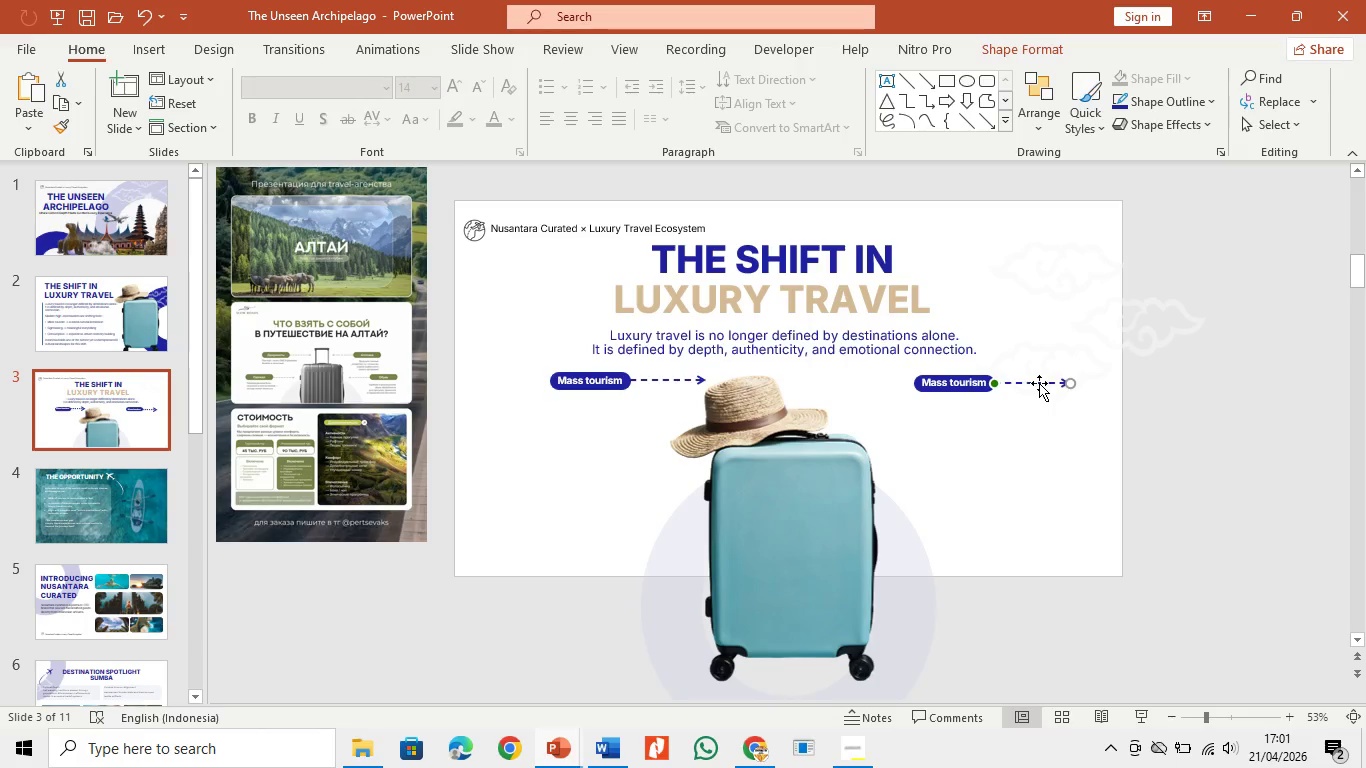 
left_click_drag(start_coordinate=[1038, 383], to_coordinate=[1021, 396])
 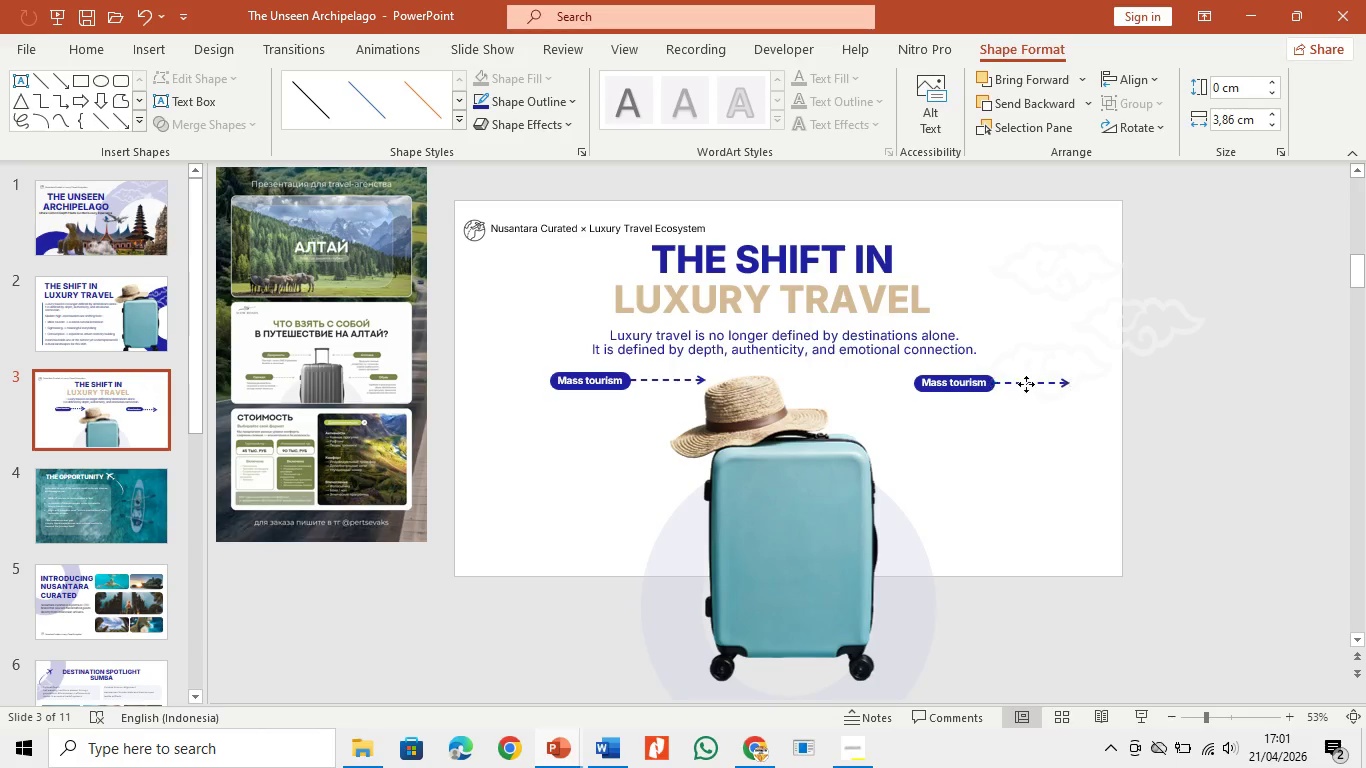 
left_click_drag(start_coordinate=[1024, 379], to_coordinate=[869, 379])
 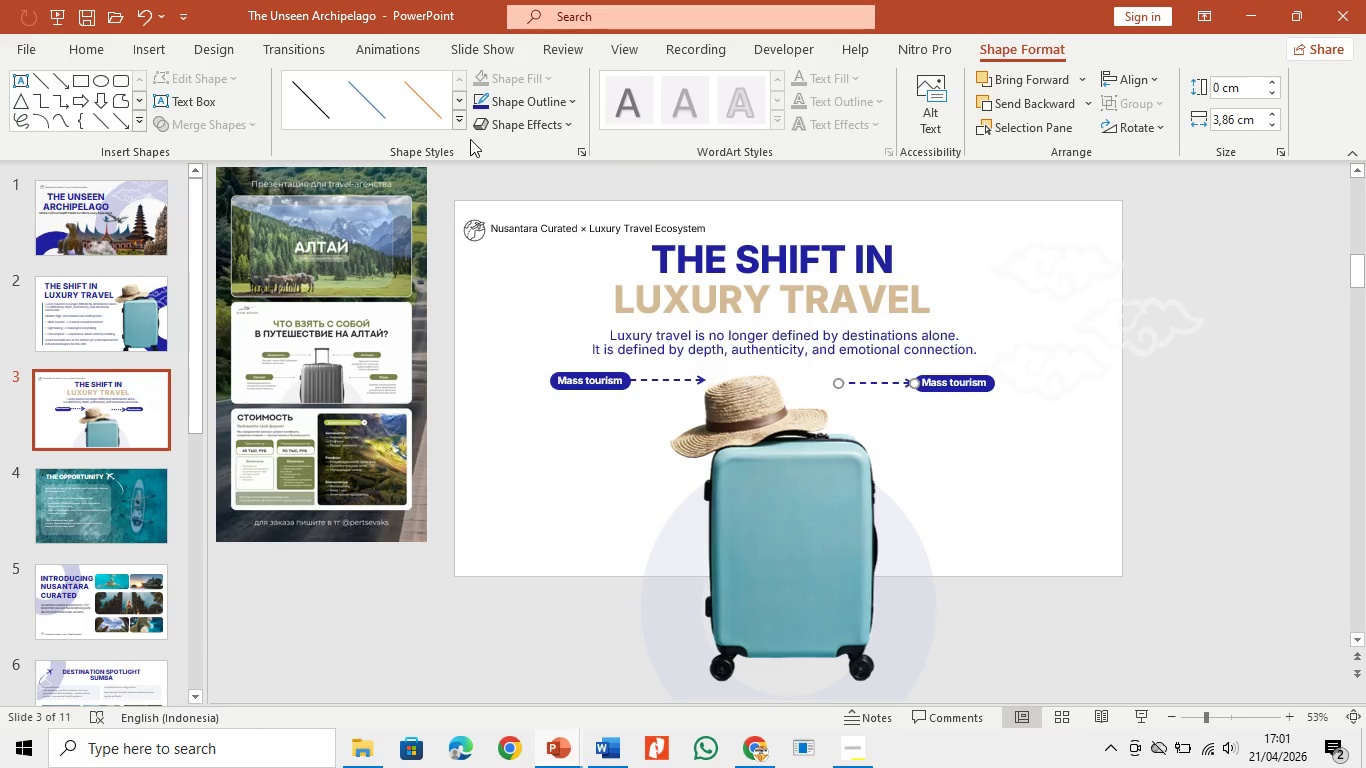 
left_click([459, 127])
 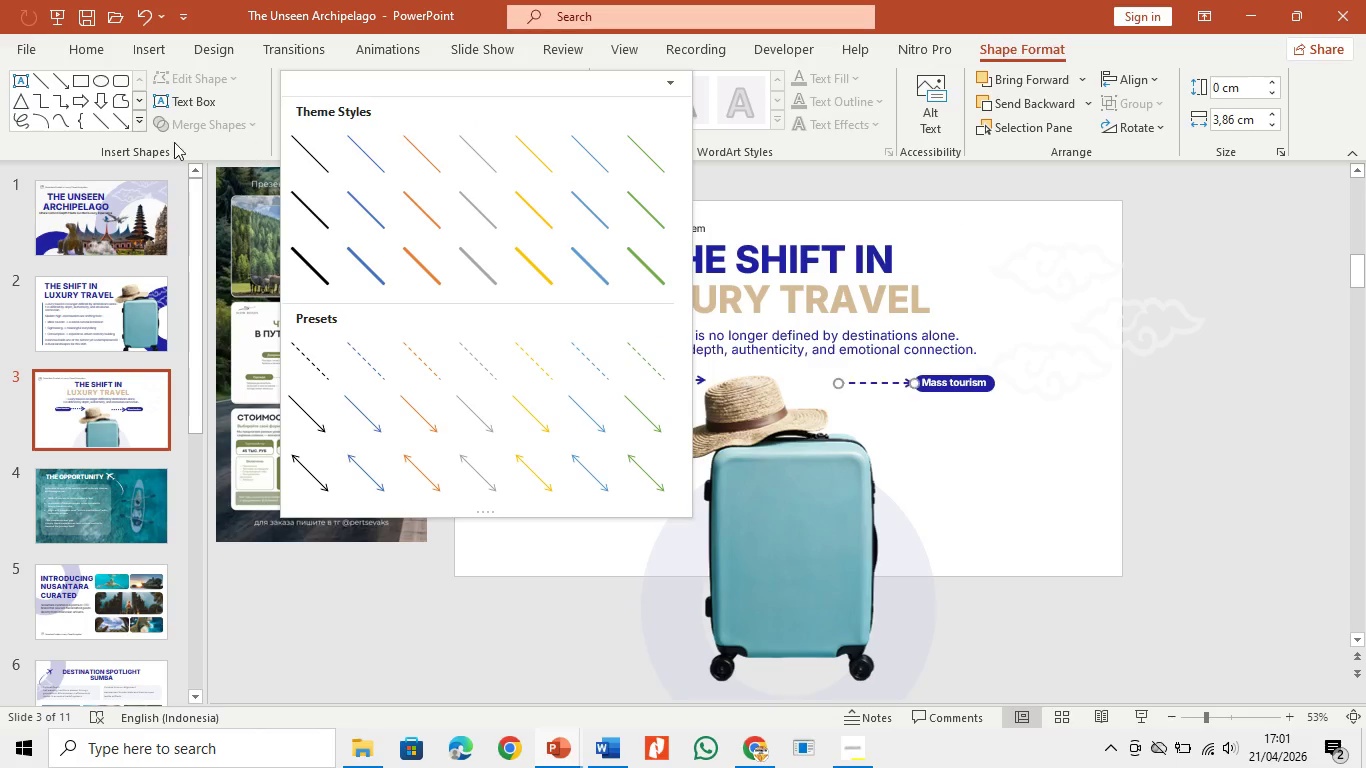 
left_click([207, 137])
 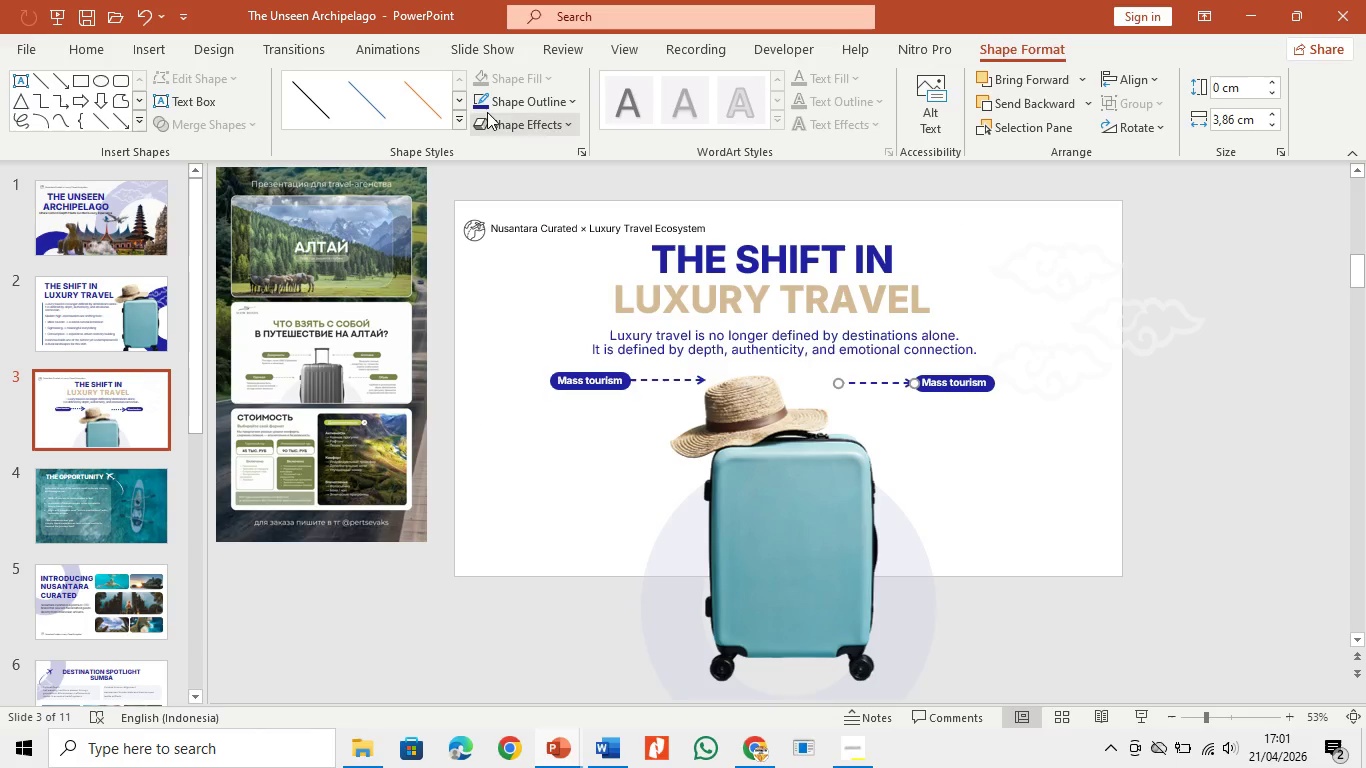 
left_click([490, 108])
 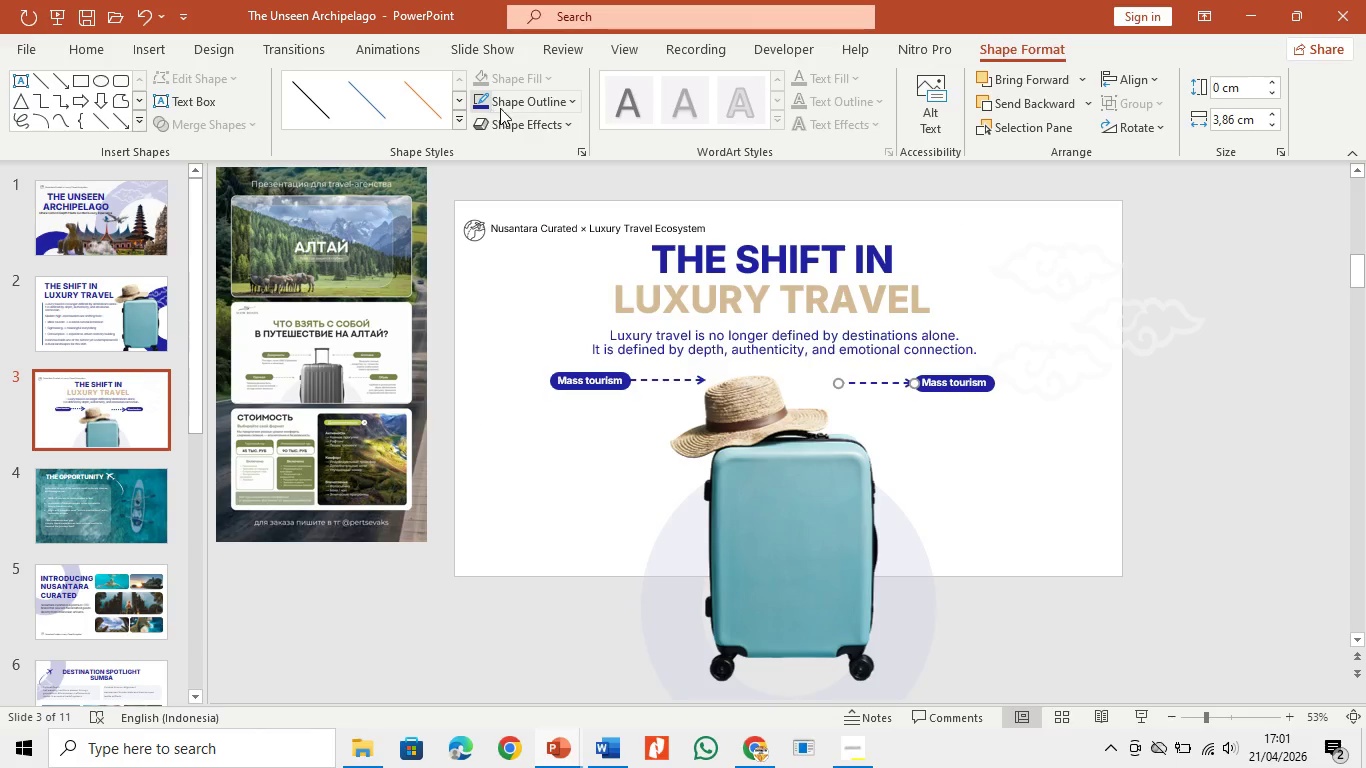 
left_click([503, 108])
 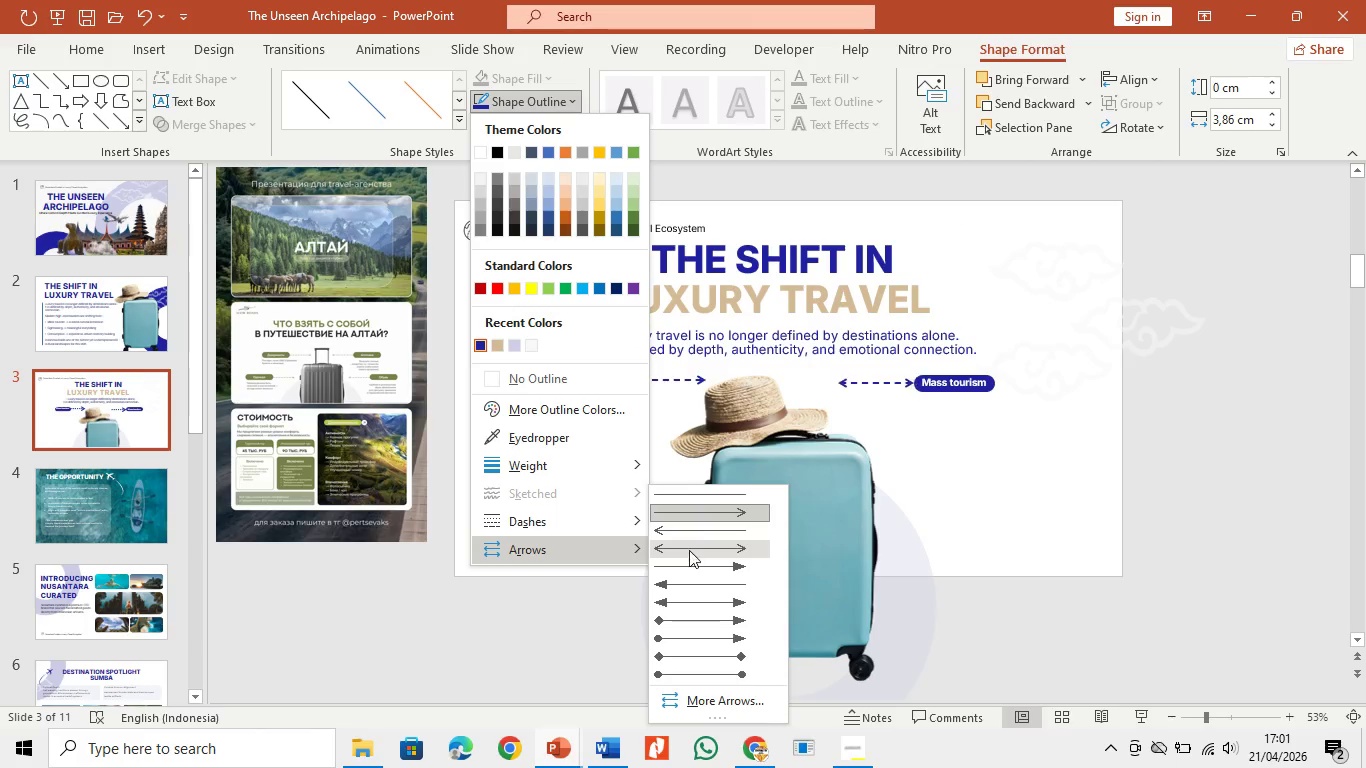 
left_click([697, 533])
 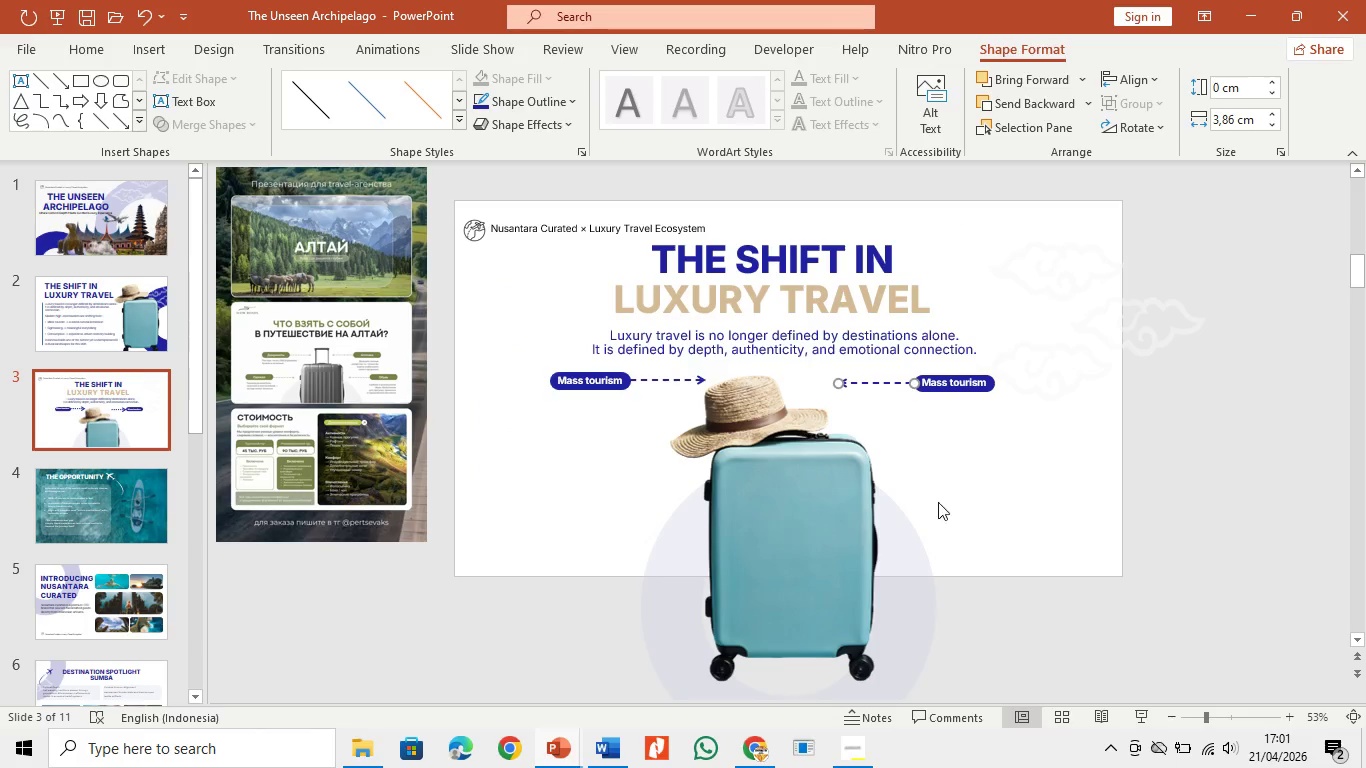 
left_click([1023, 487])
 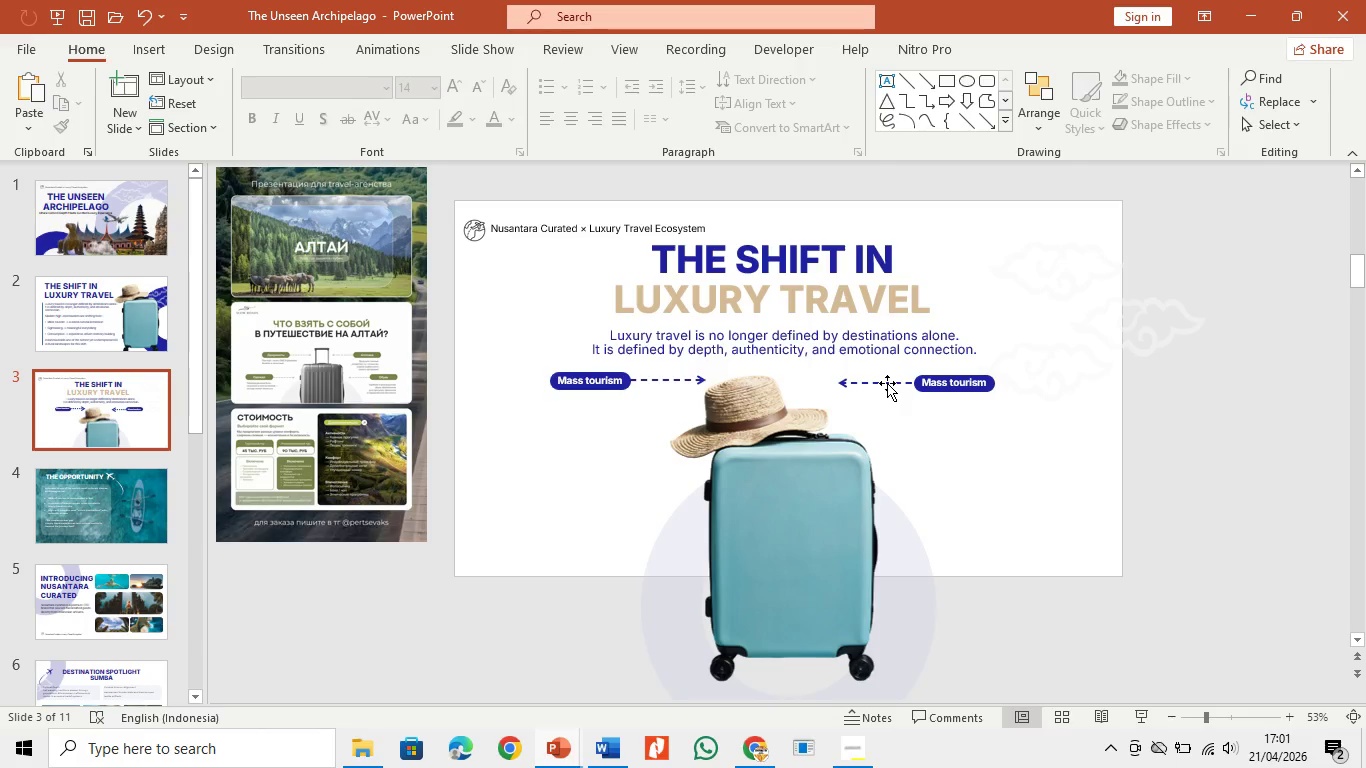 
wait(9.27)
 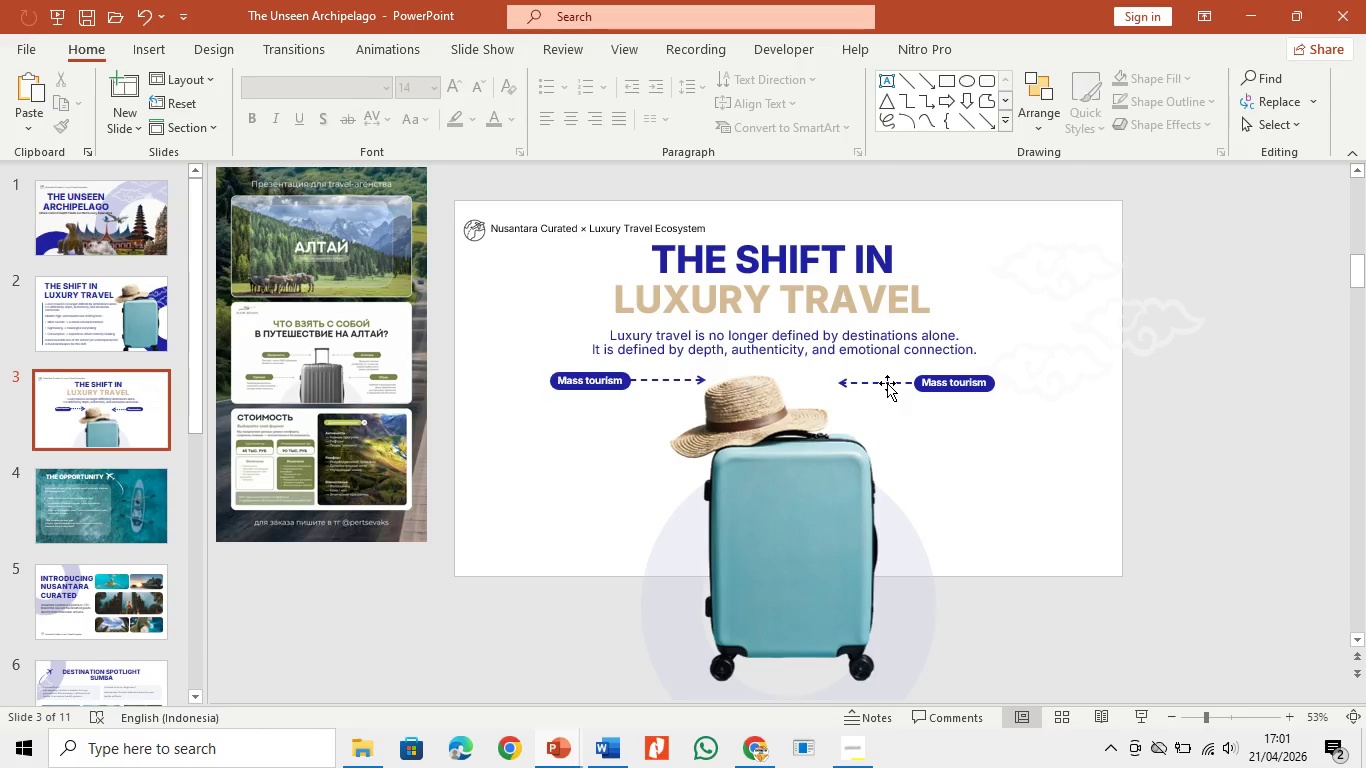 
left_click([621, 391])
 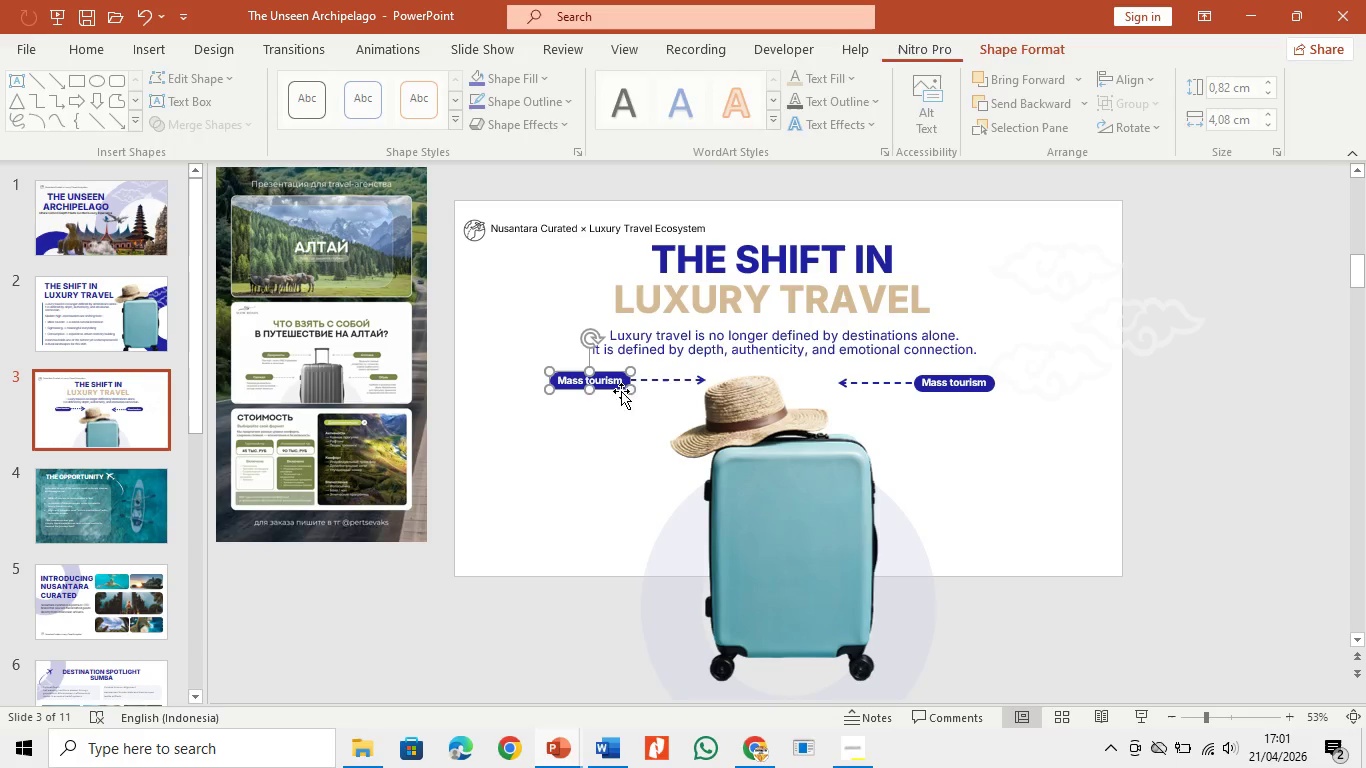 
hold_key(key=ControlLeft, duration=0.66)
left_click([674, 379])
 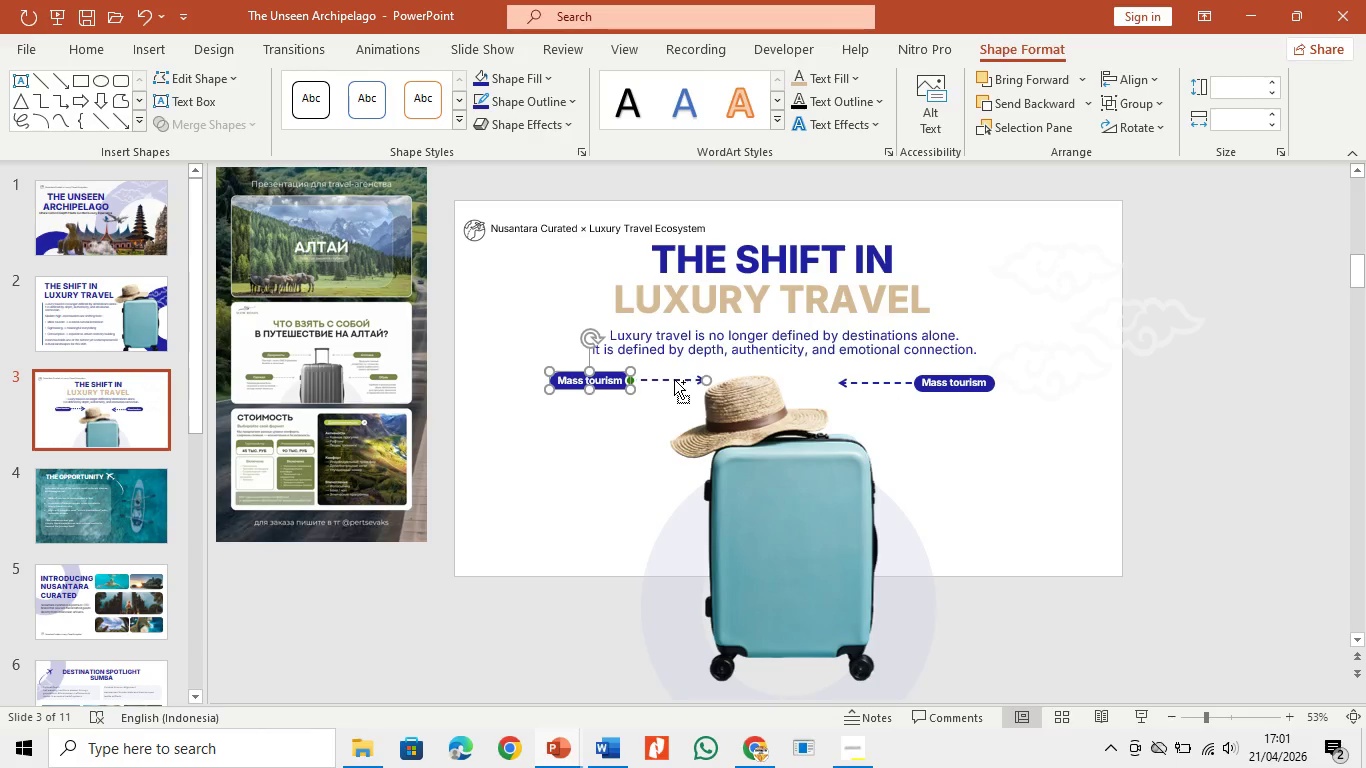 
key(Control+C)
 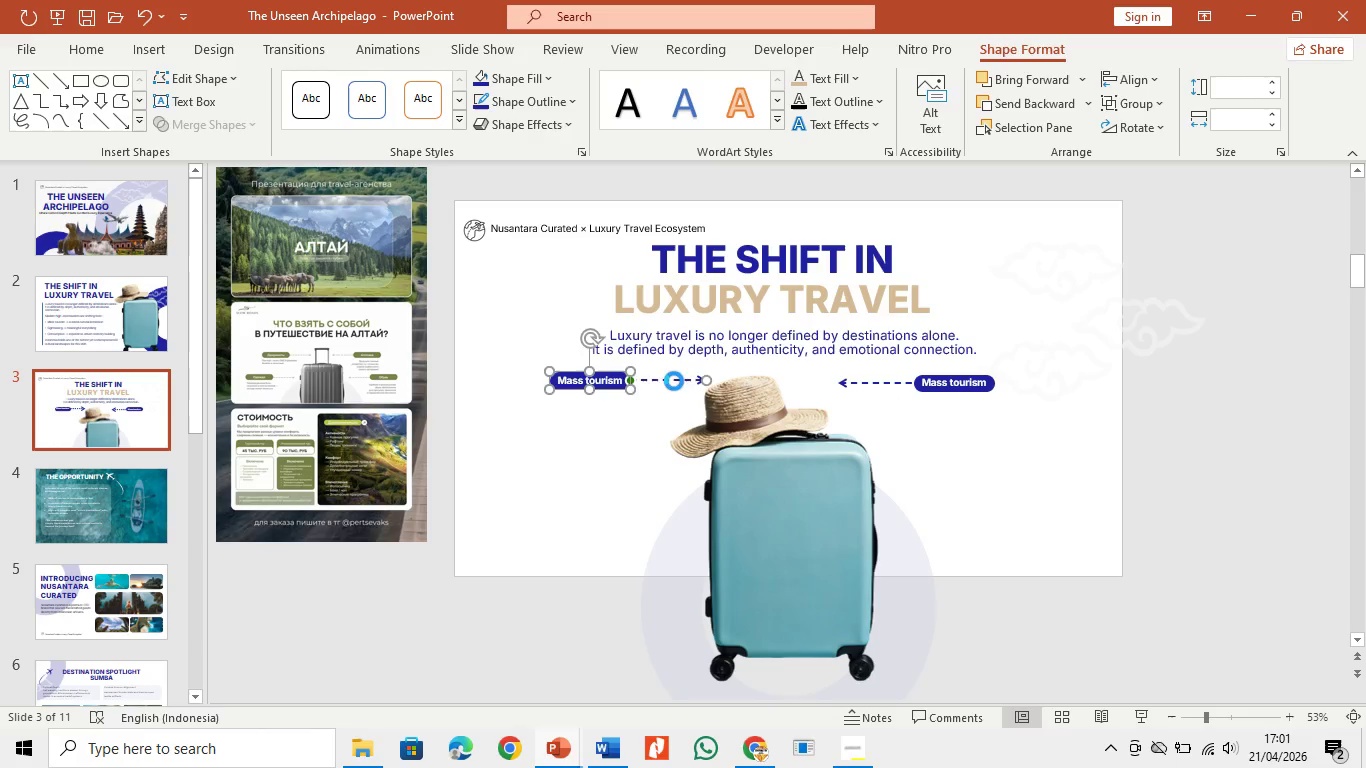 
key(Control+V)
 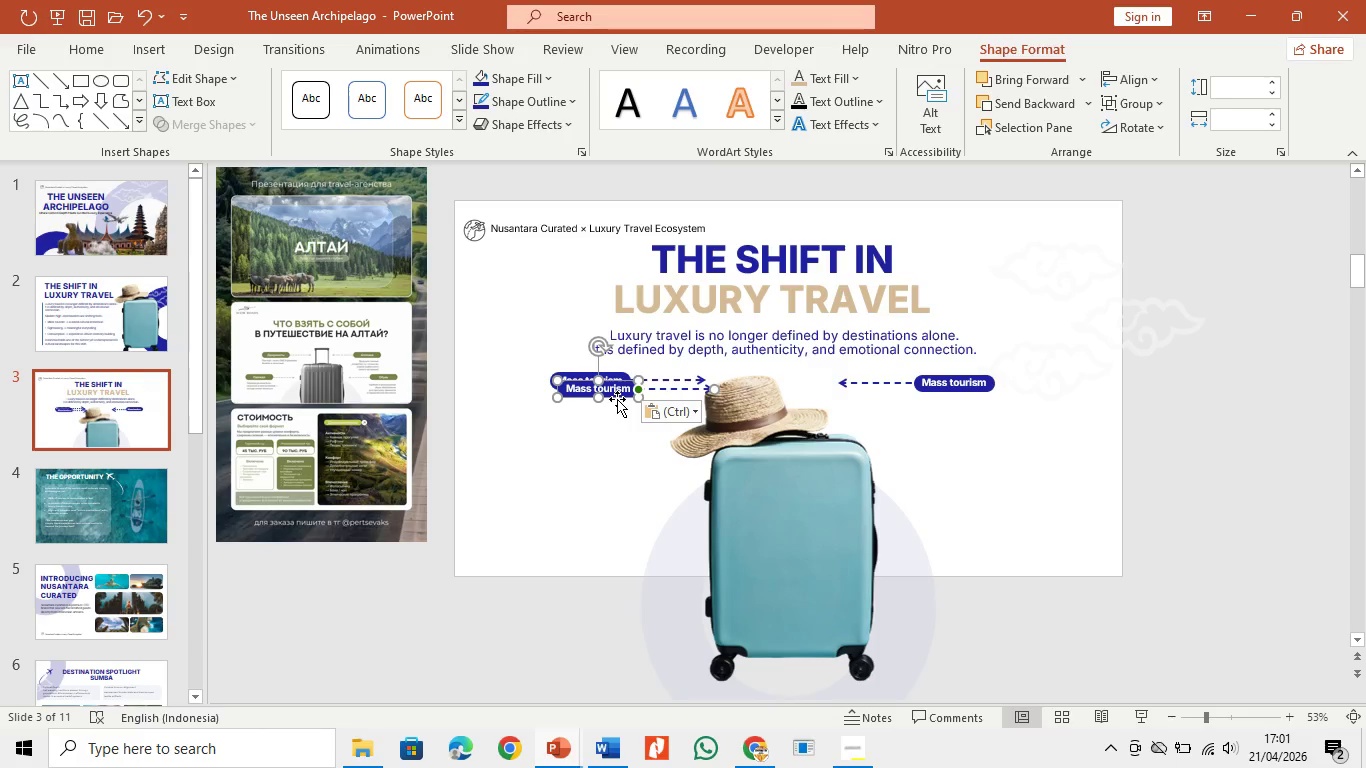 
left_click_drag(start_coordinate=[617, 399], to_coordinate=[562, 495])
 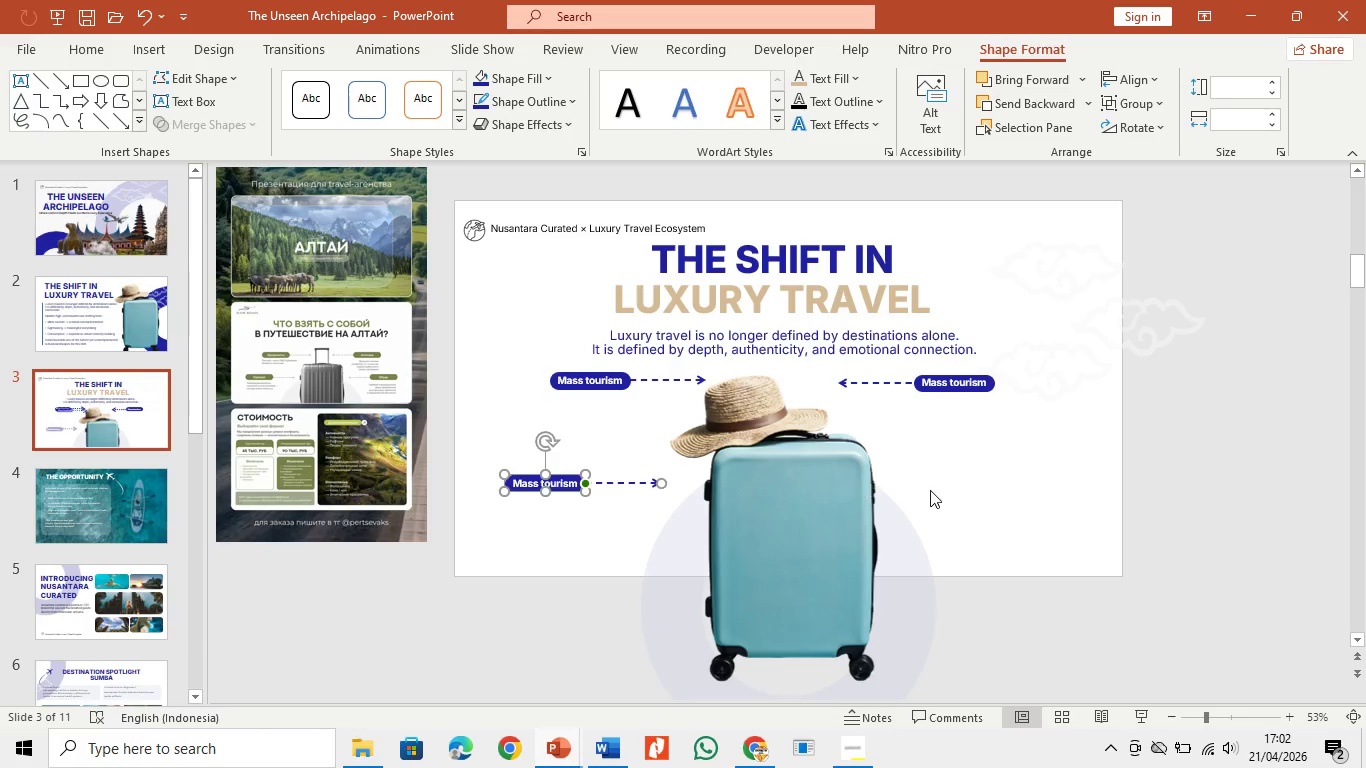 
left_click([936, 490])
 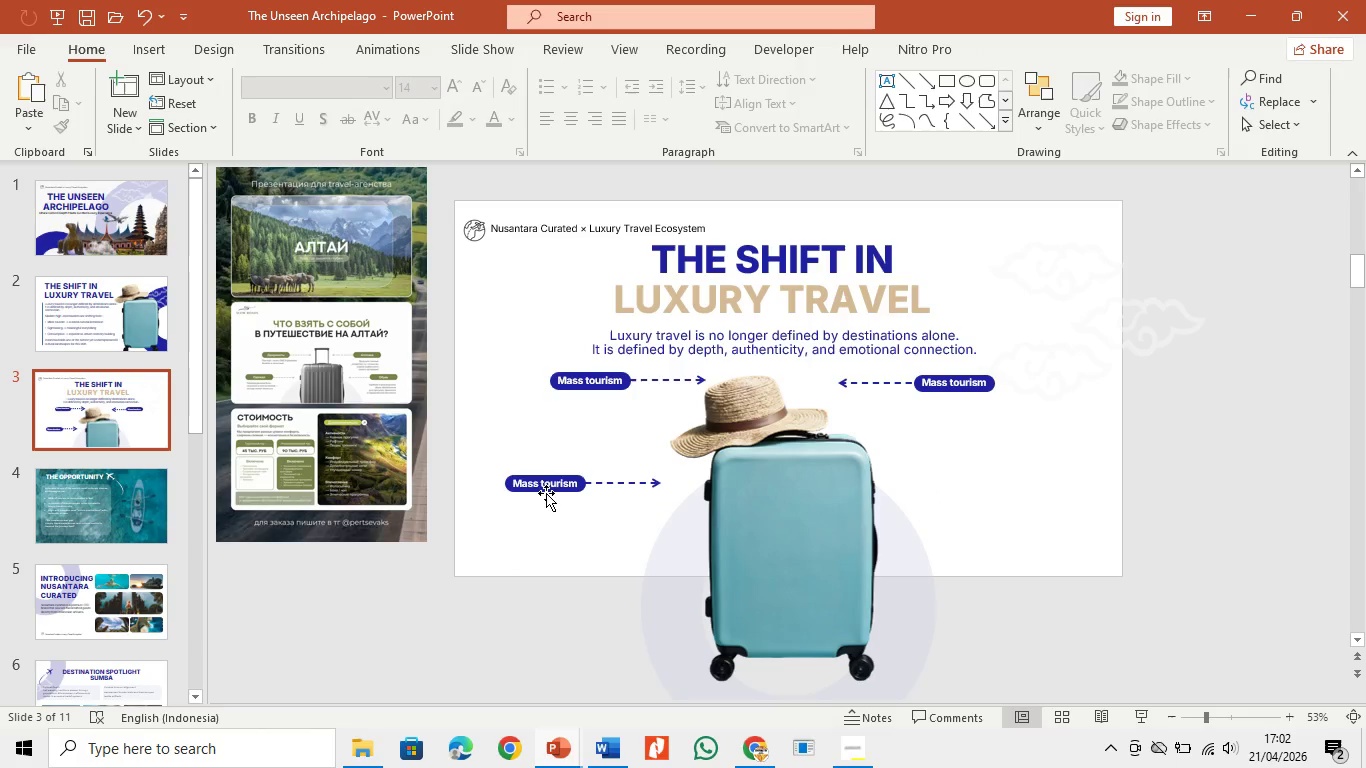 
left_click([544, 490])
 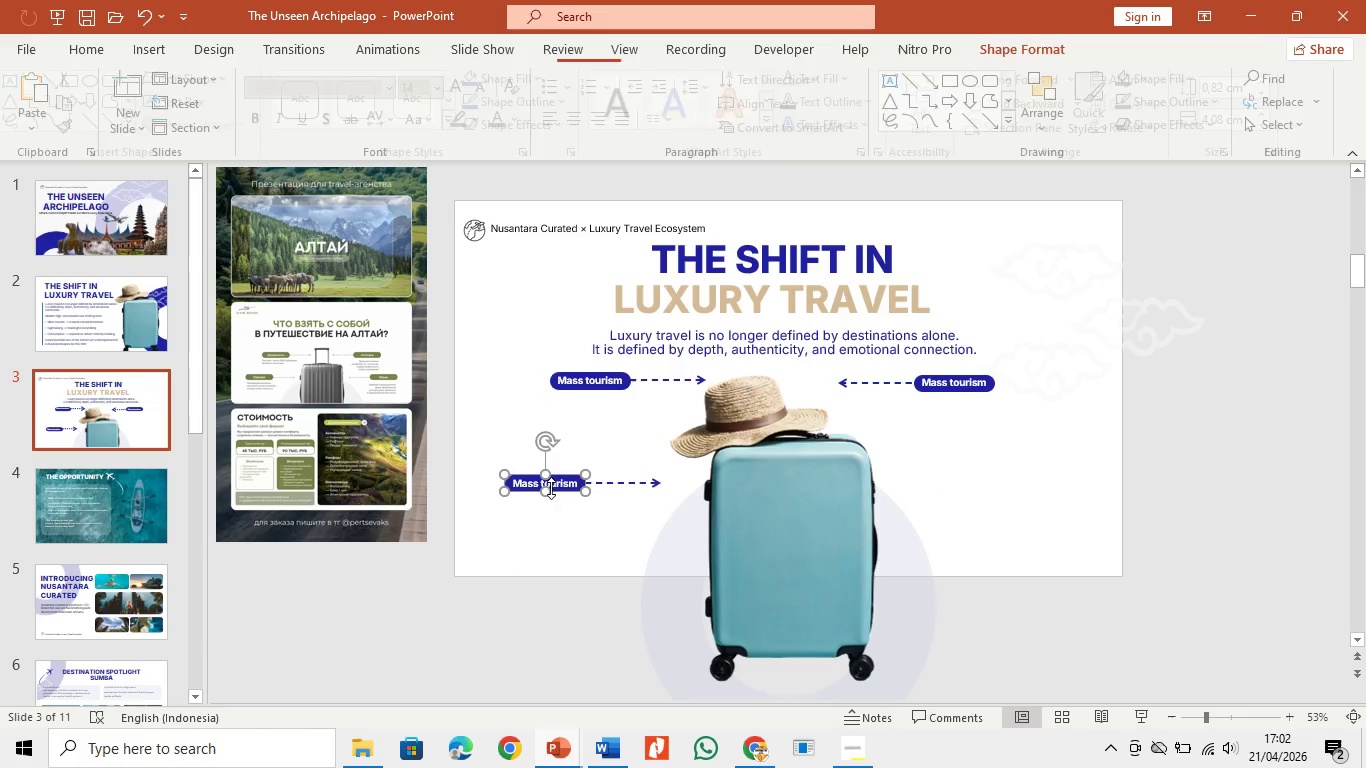 
hold_key(key=ControlLeft, duration=0.55)
left_click([619, 481])
 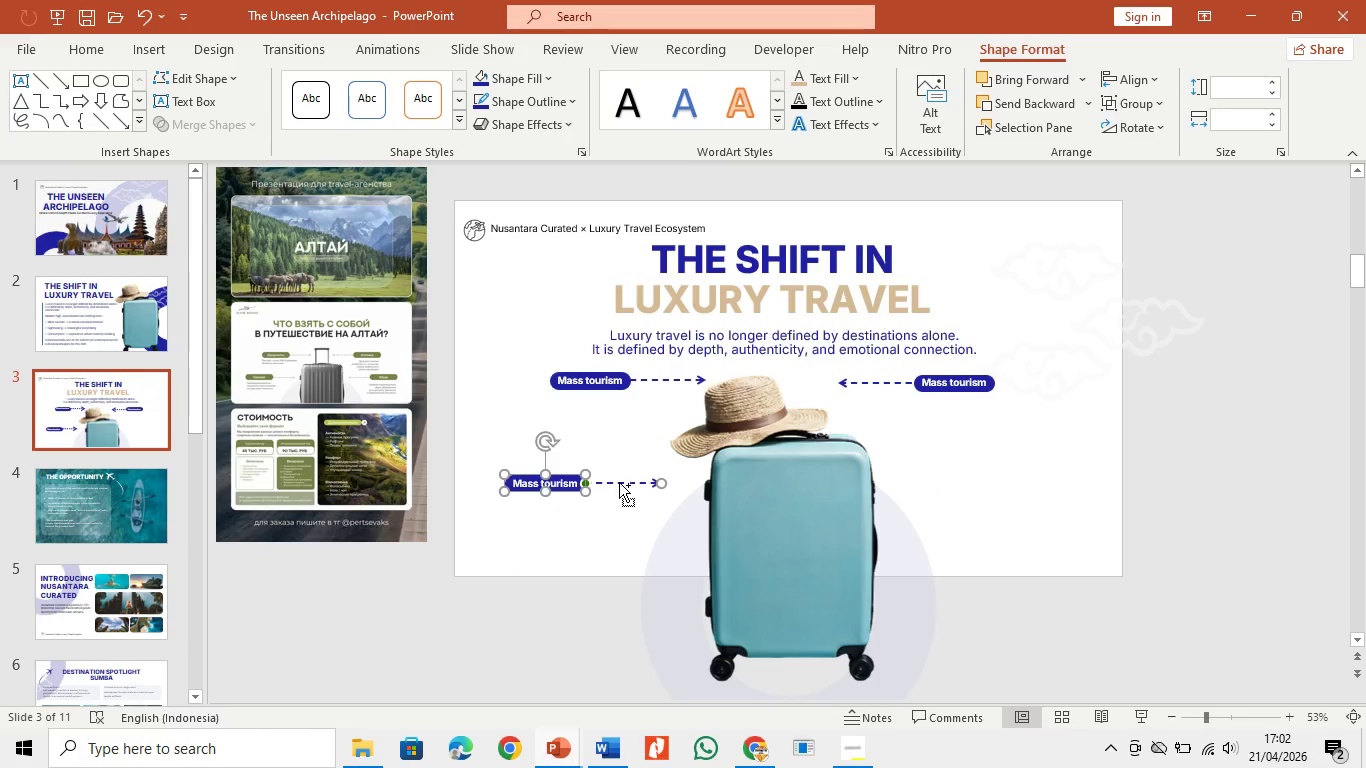 
key(Control+C)
 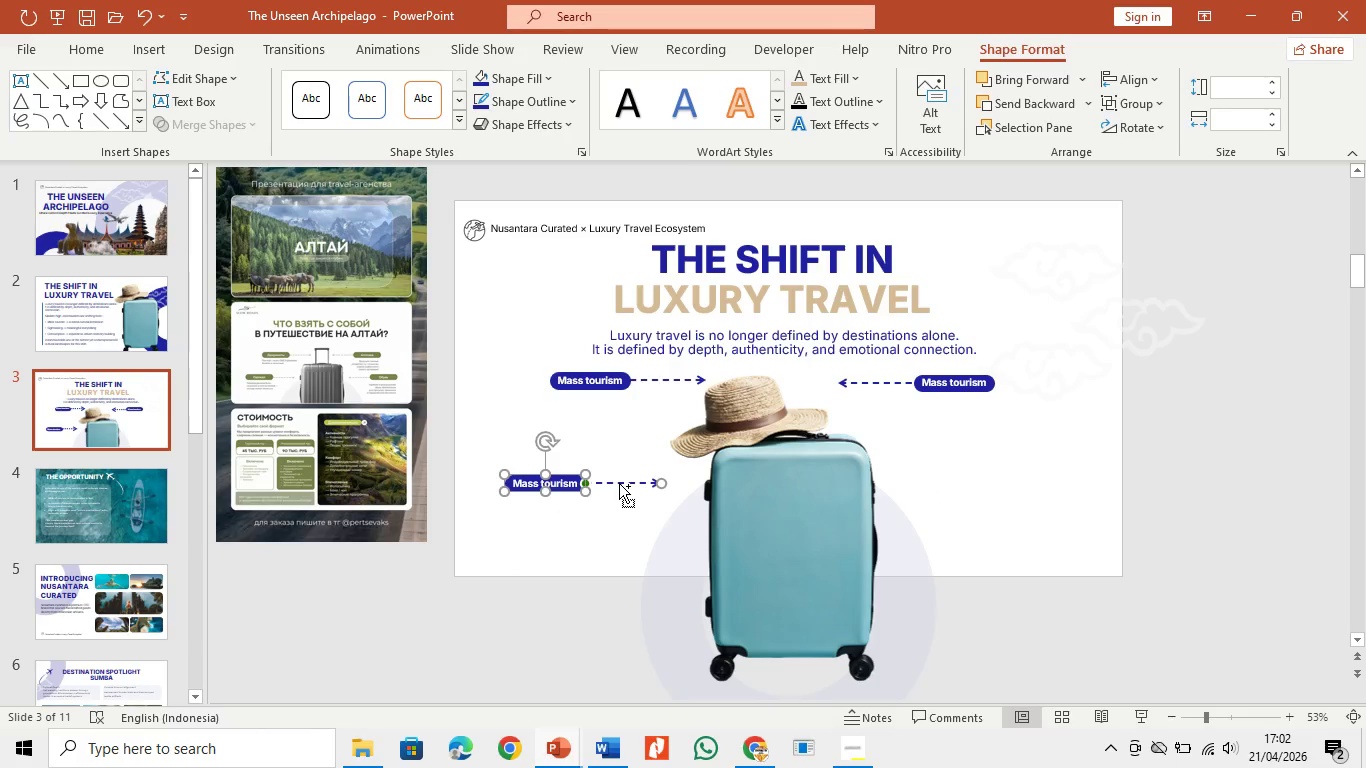 
key(Control+V)
 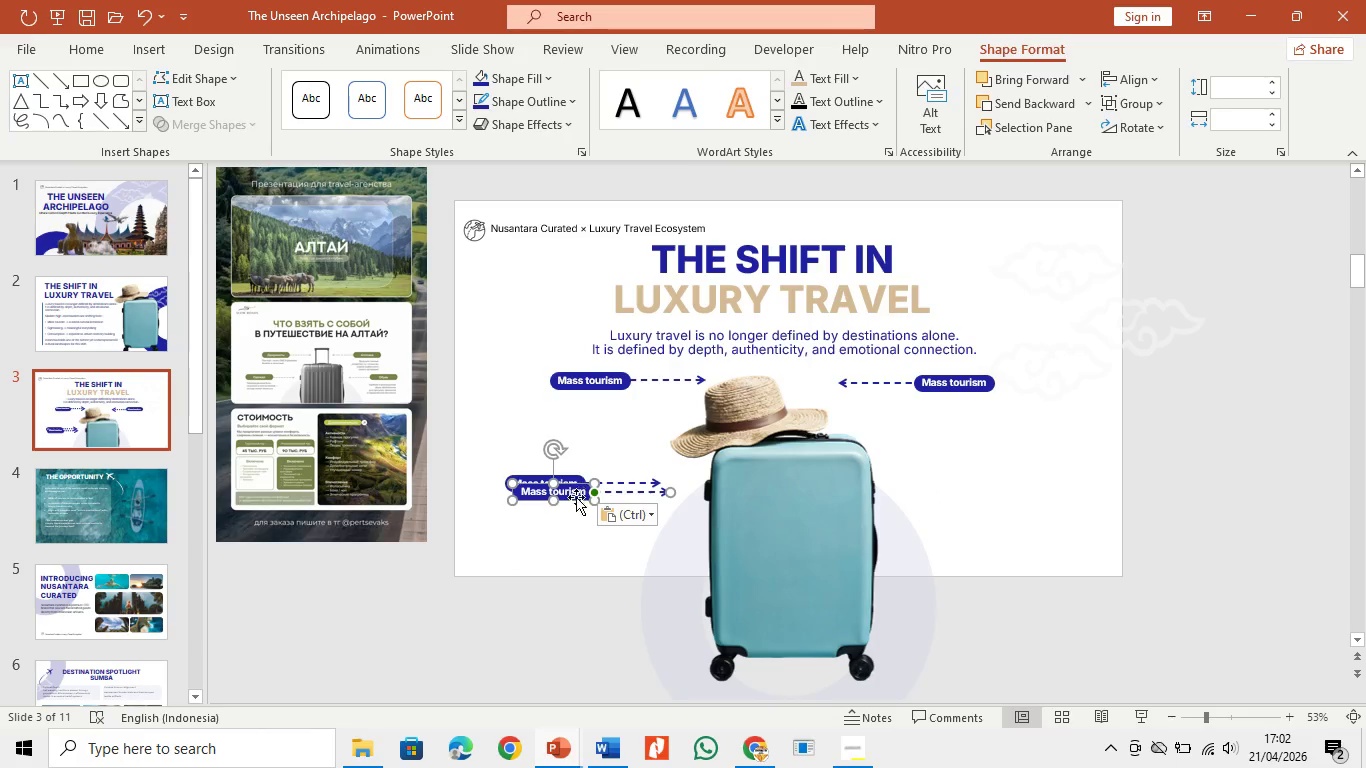 
left_click_drag(start_coordinate=[572, 499], to_coordinate=[1031, 490])
 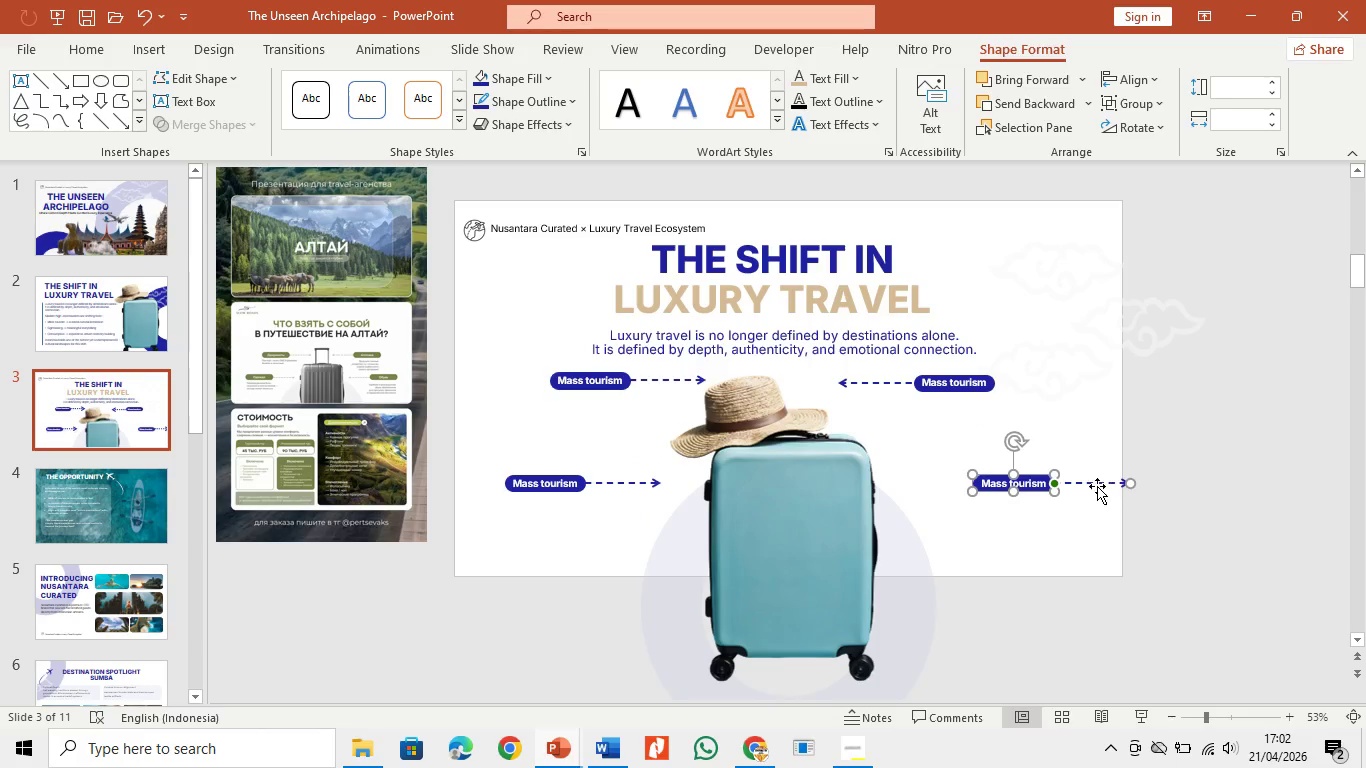 
left_click([1097, 485])
 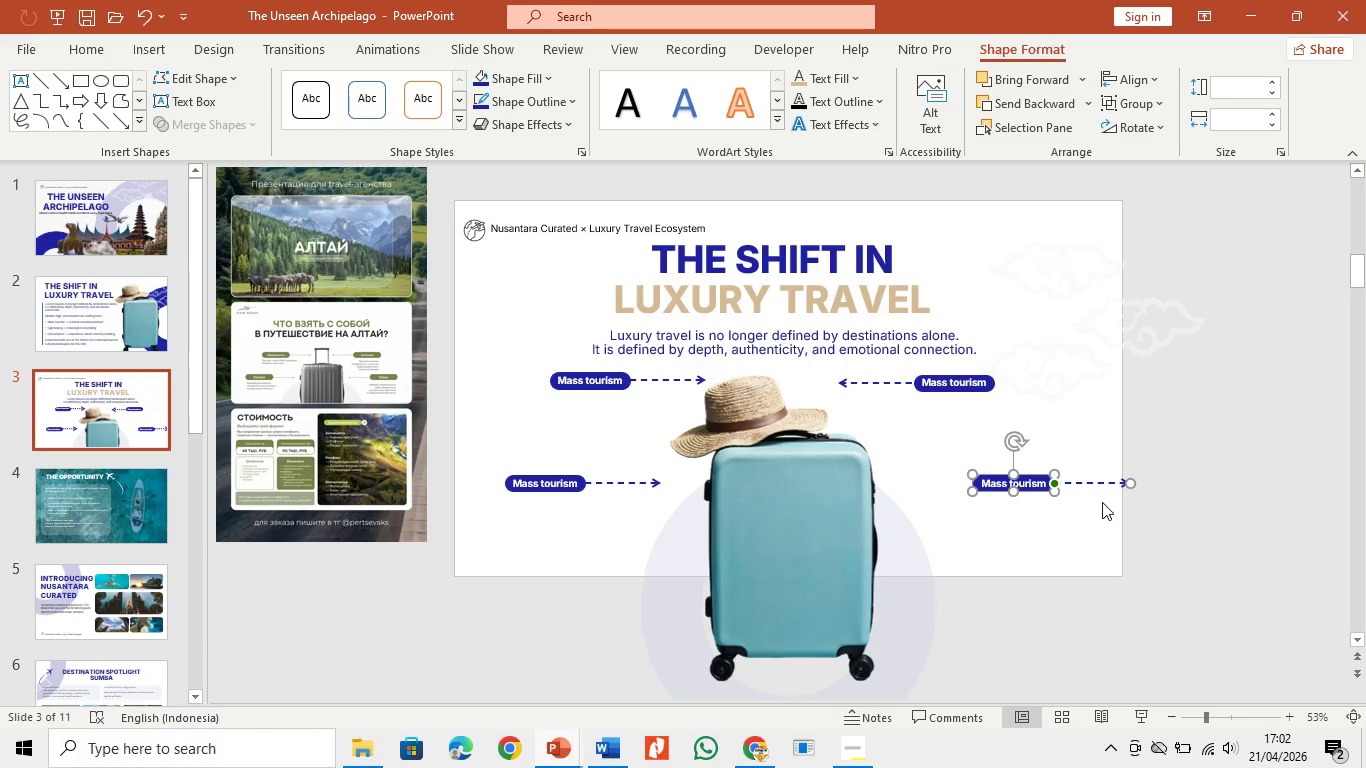 
left_click([1102, 511])
 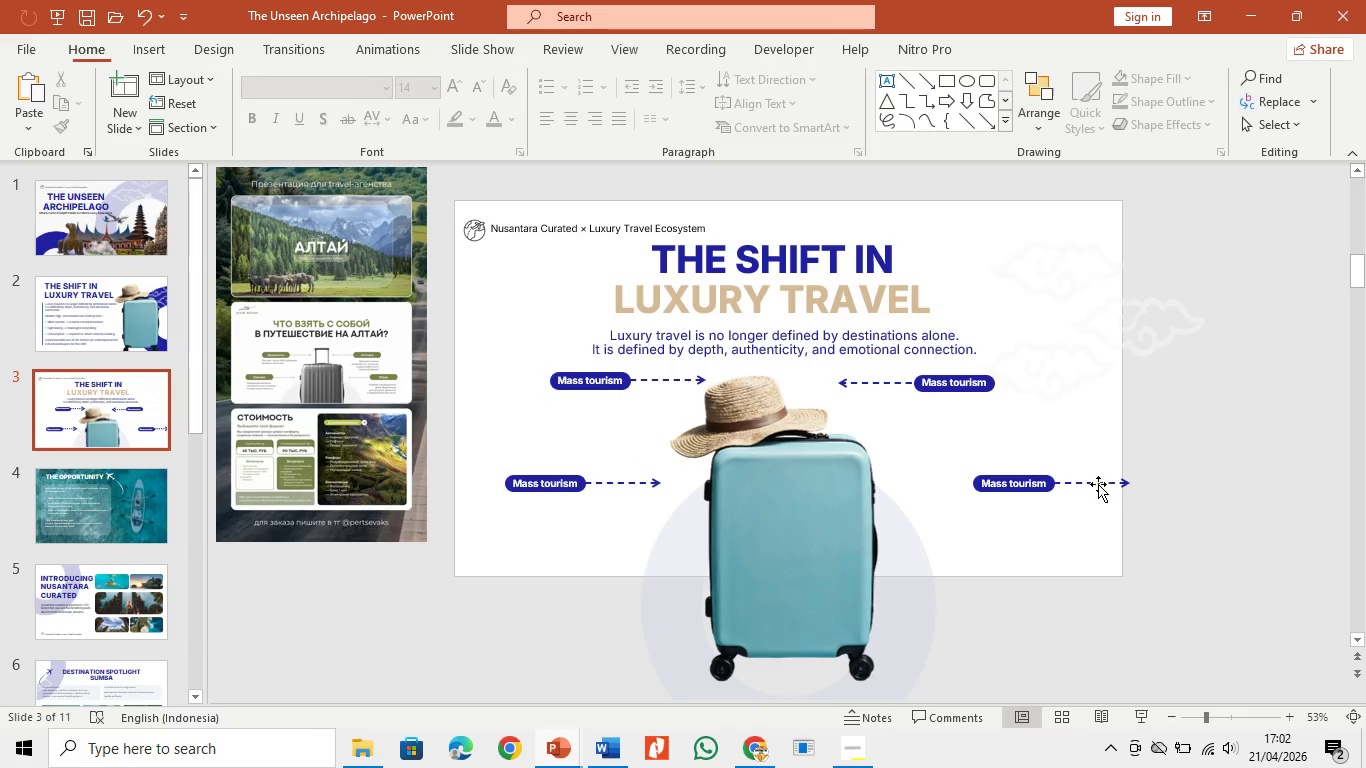 
left_click([1097, 482])
 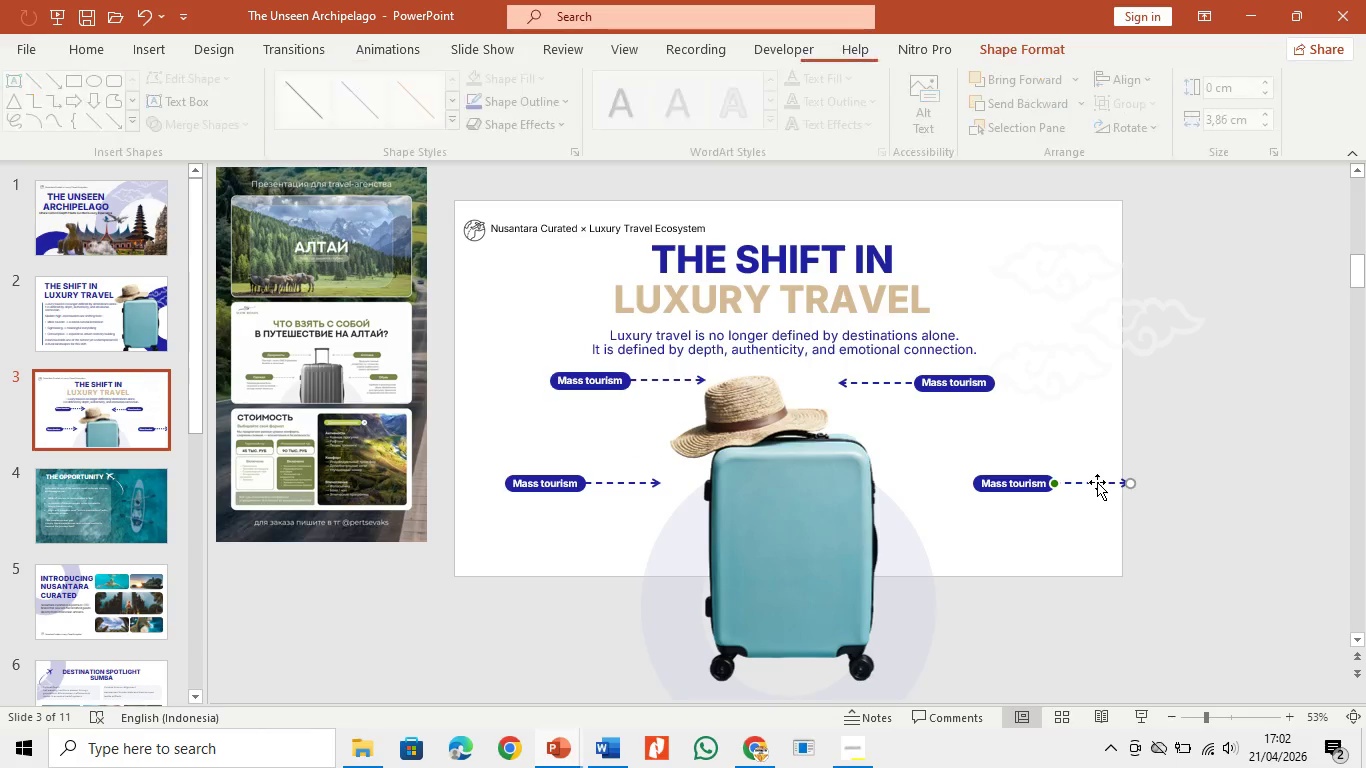 
left_click_drag(start_coordinate=[1098, 482], to_coordinate=[983, 487])
 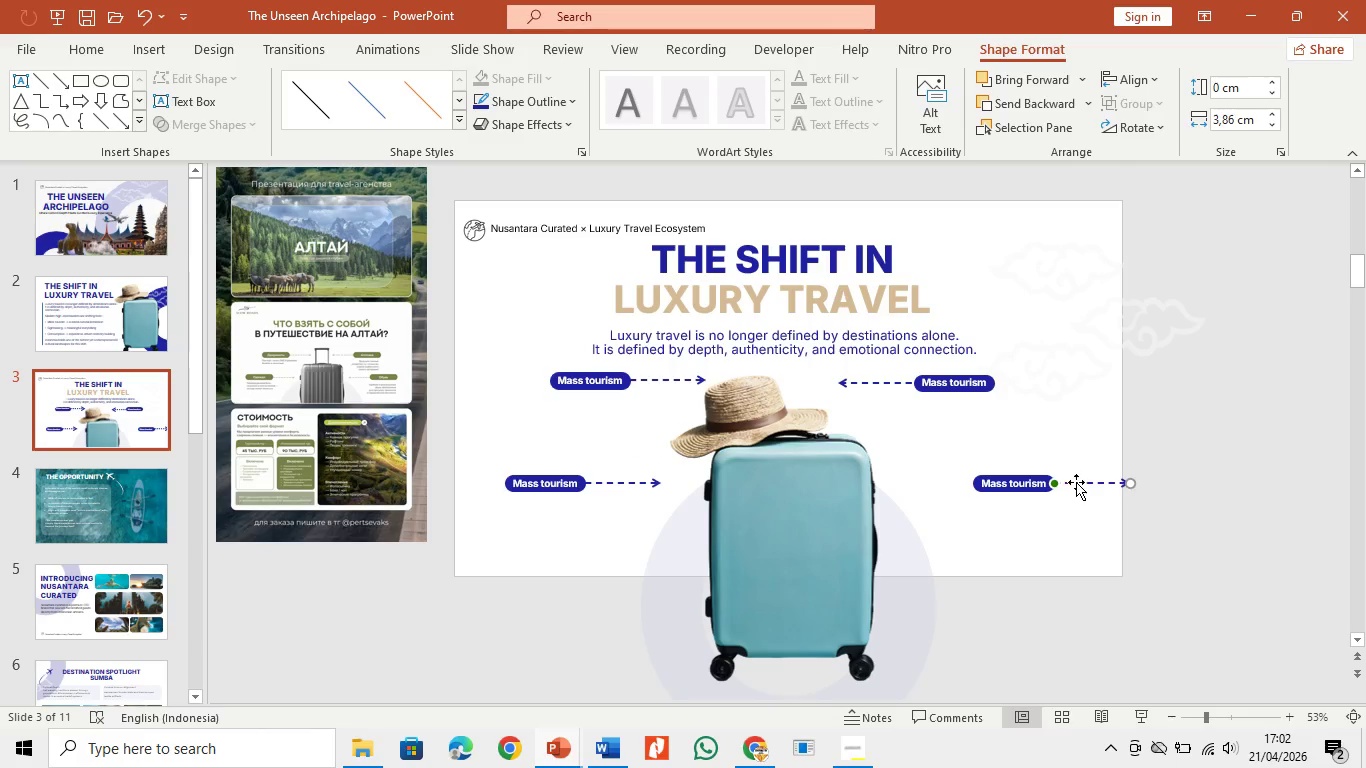 
left_click_drag(start_coordinate=[1076, 482], to_coordinate=[922, 483])
 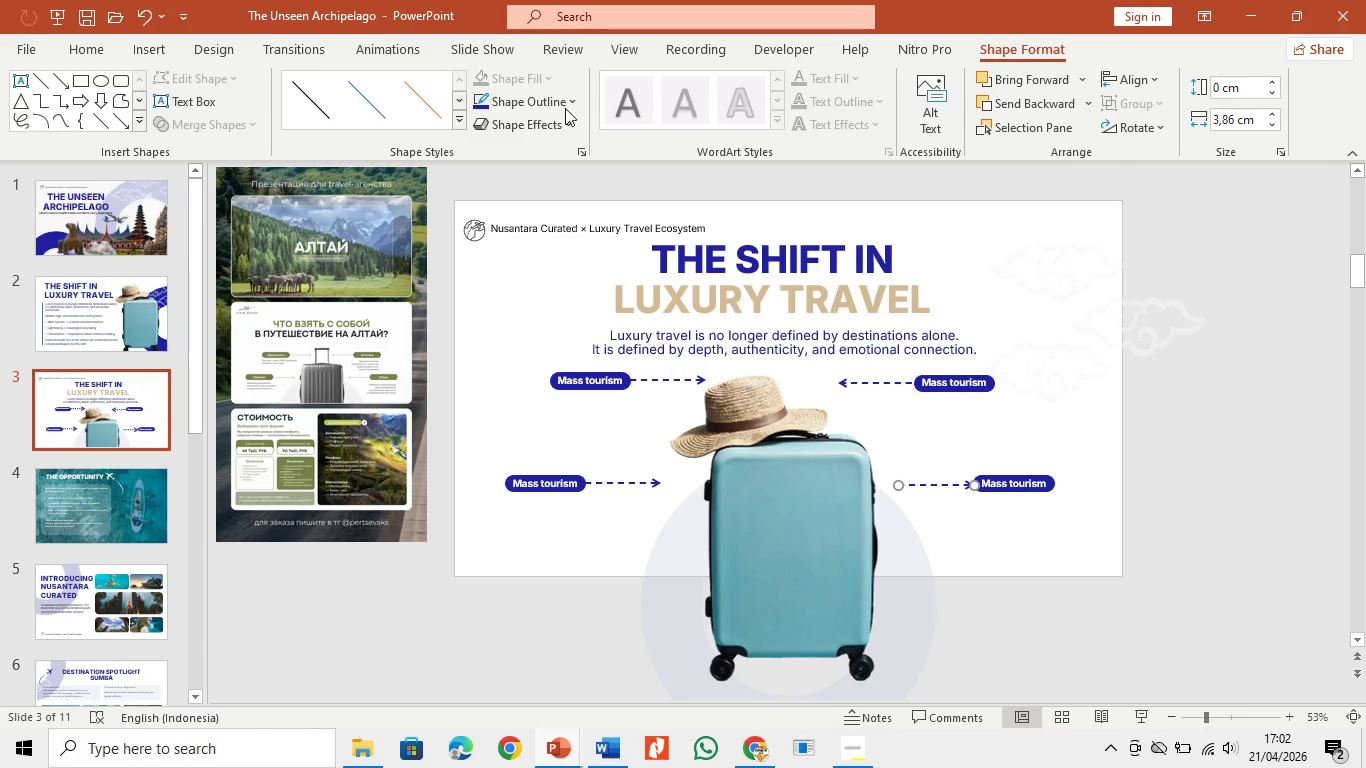 
left_click([561, 105])
 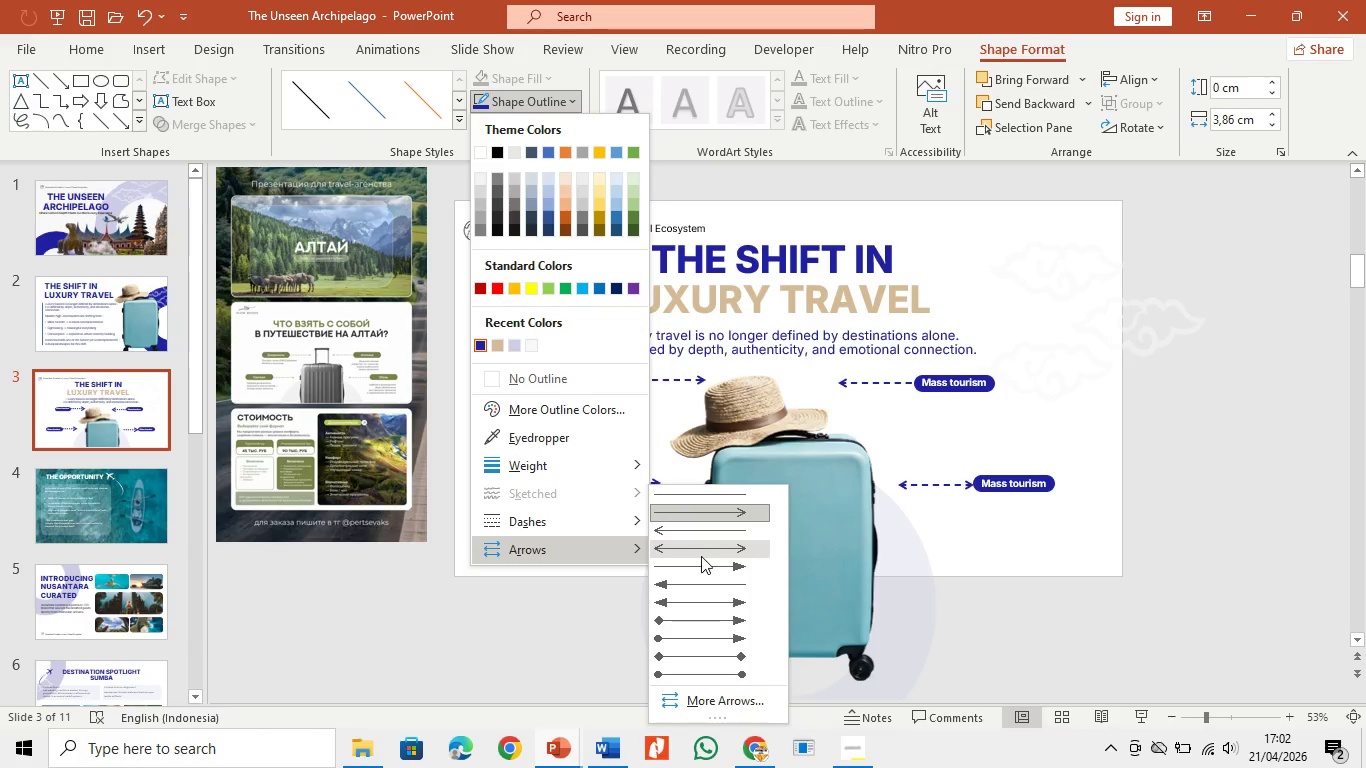 
left_click([712, 531])
 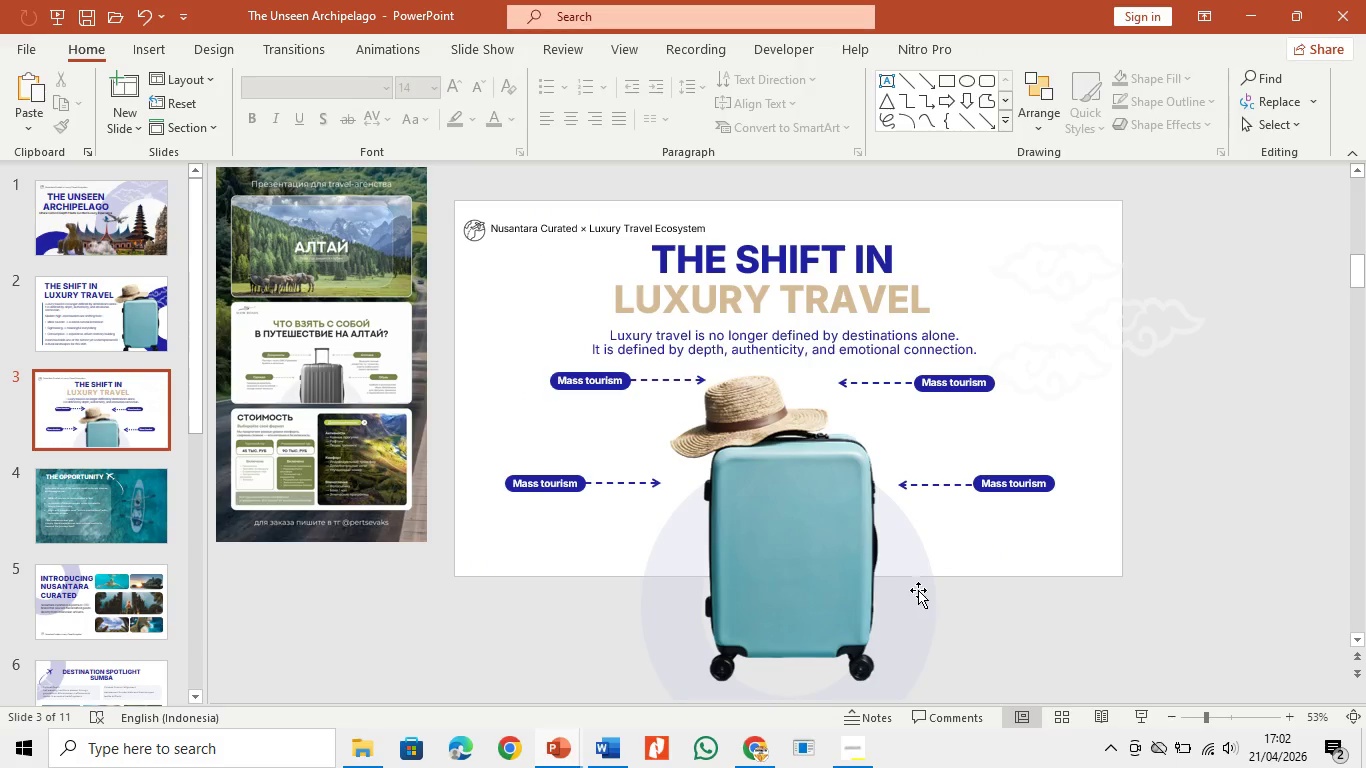 
left_click([920, 554])
 